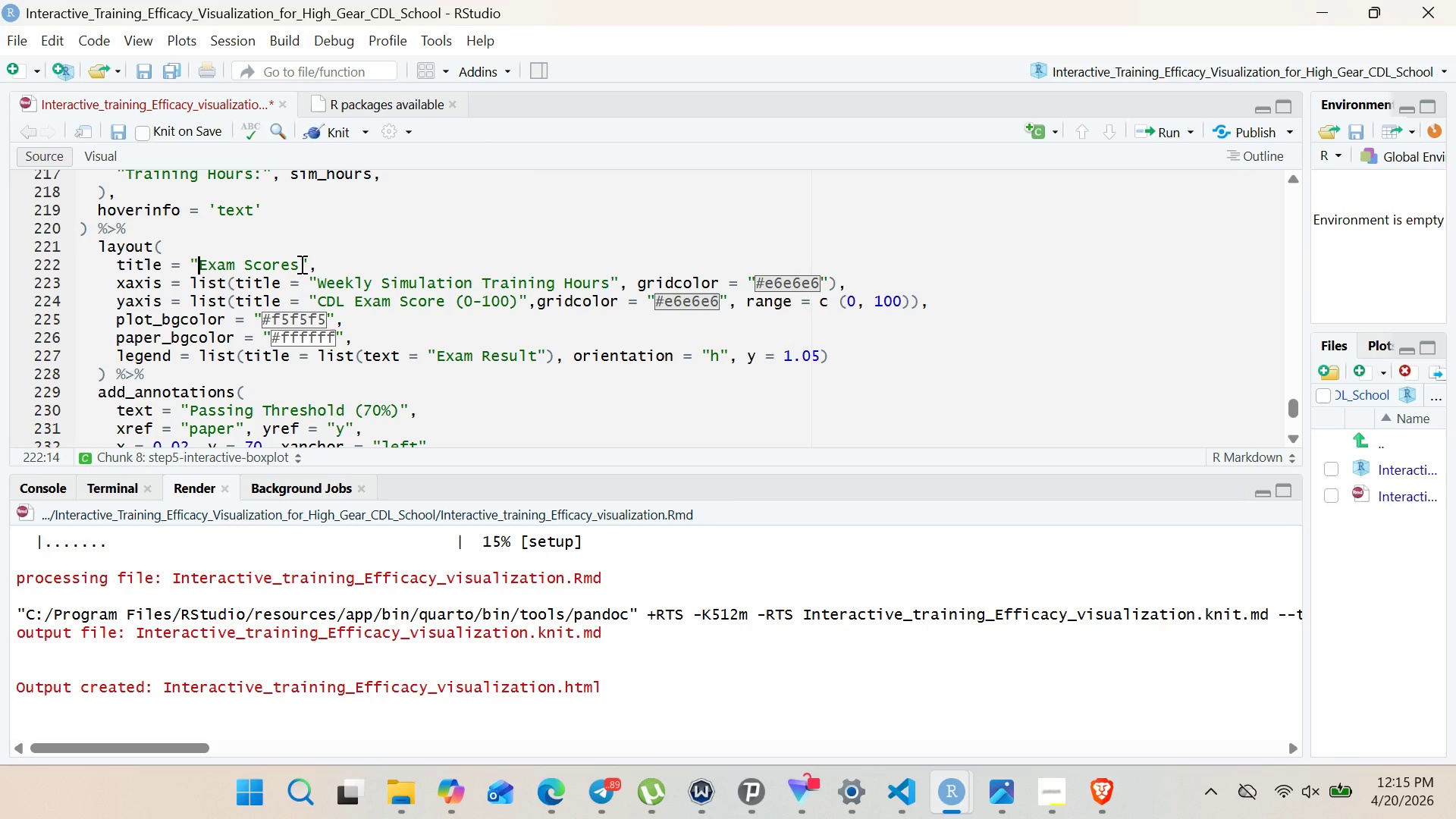 
key(ArrowRight)
 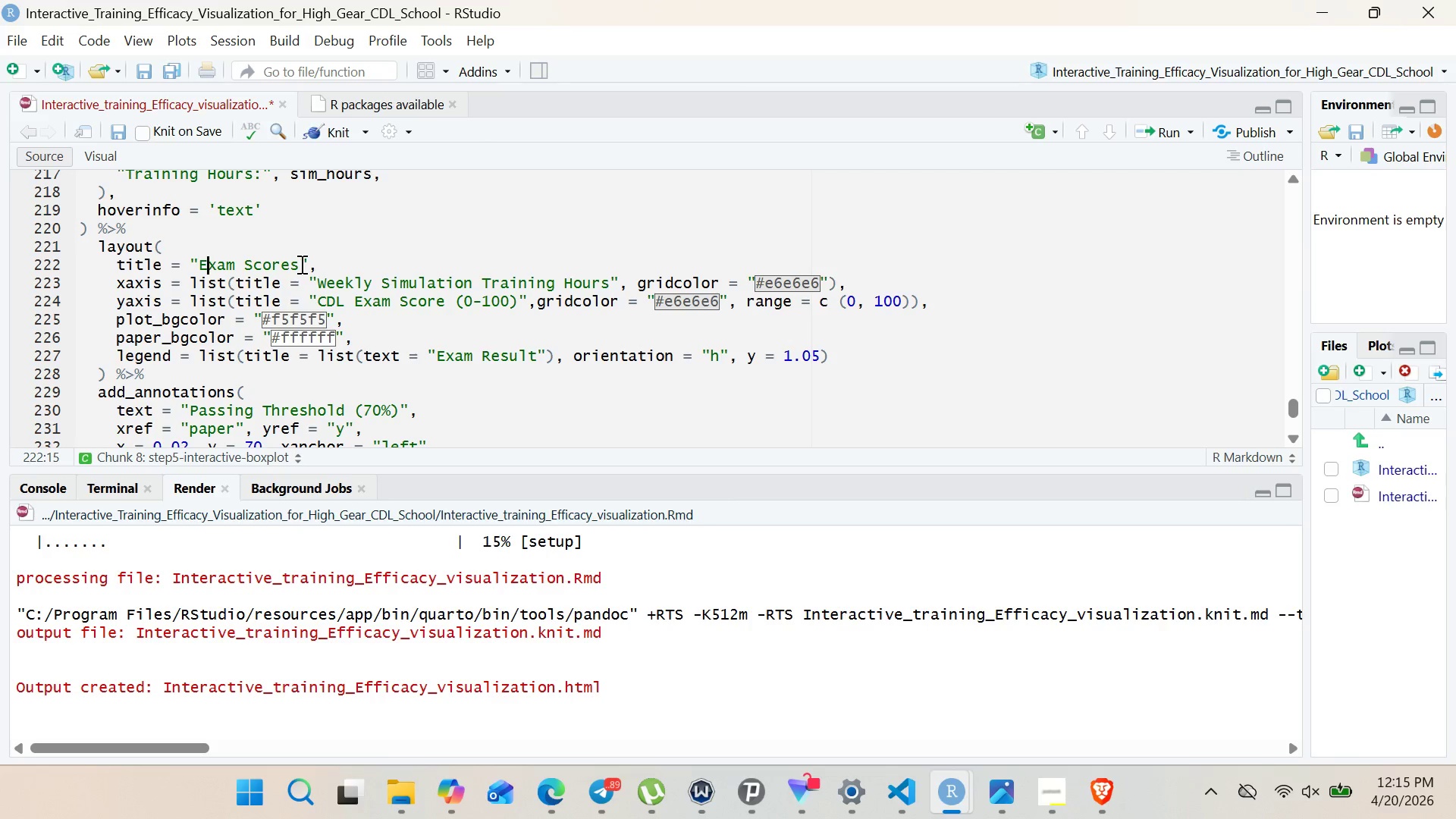 
key(ArrowRight)
 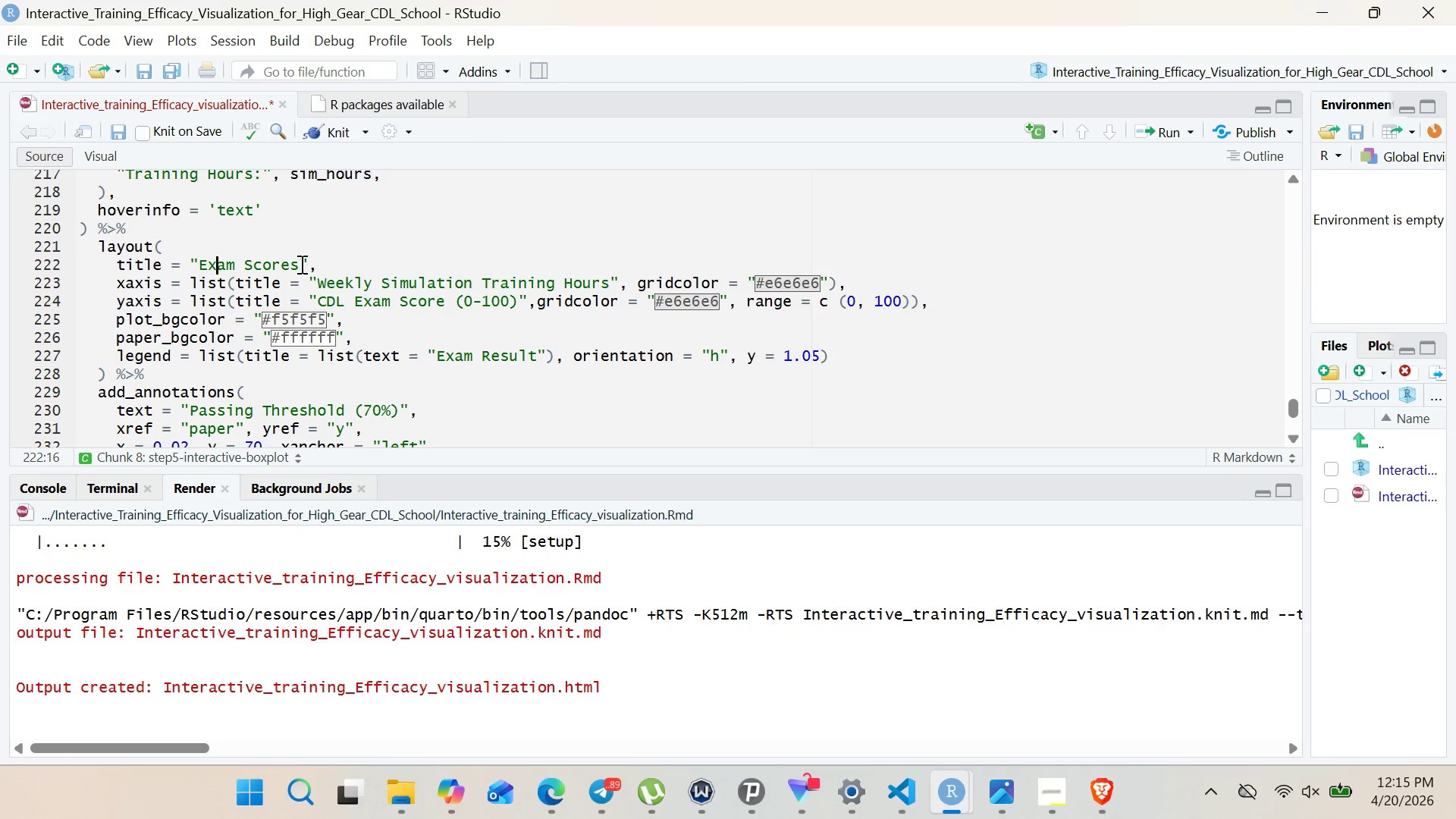 
key(ArrowRight)
 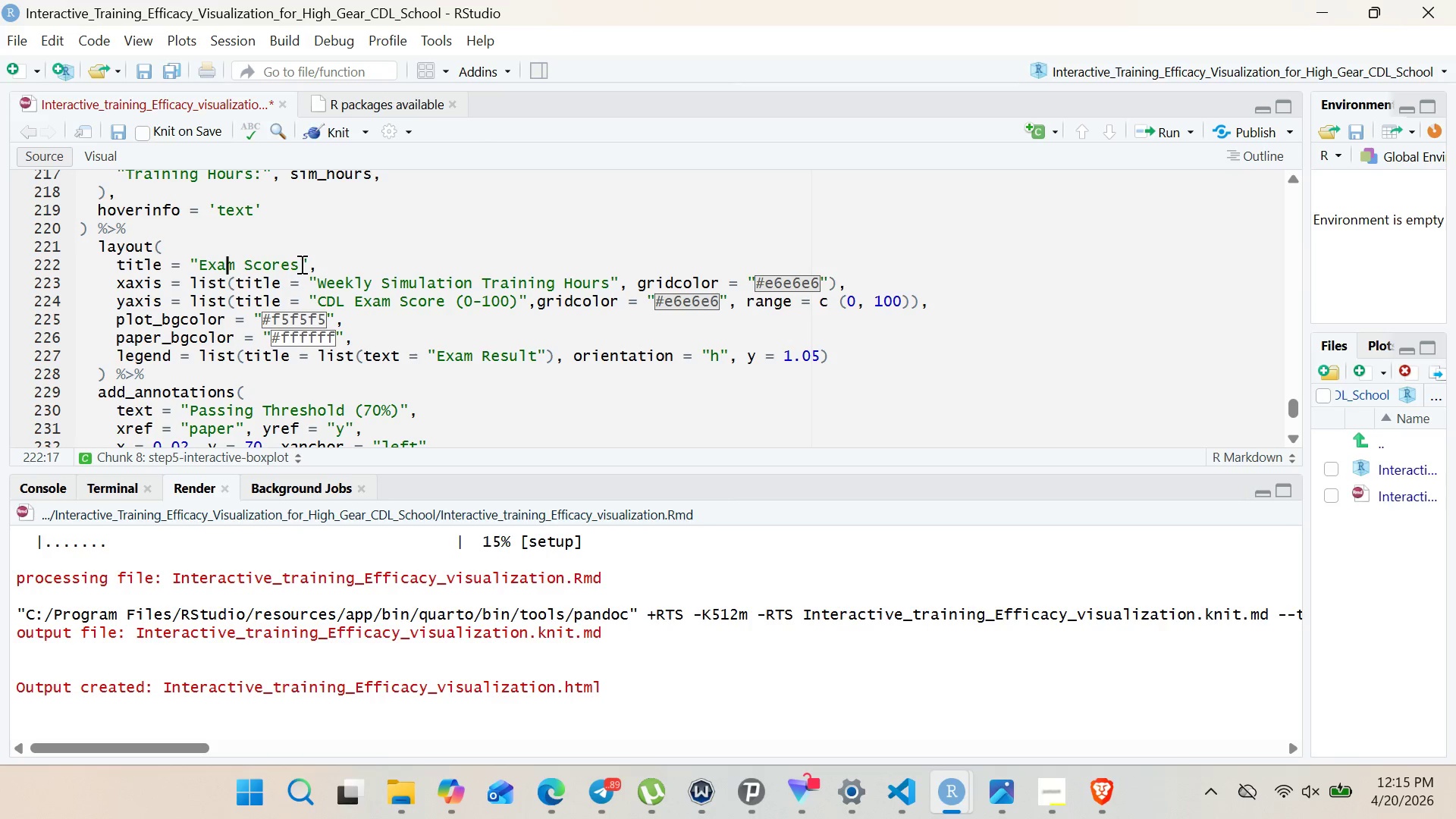 
hold_key(key=ArrowRight, duration=0.64)
 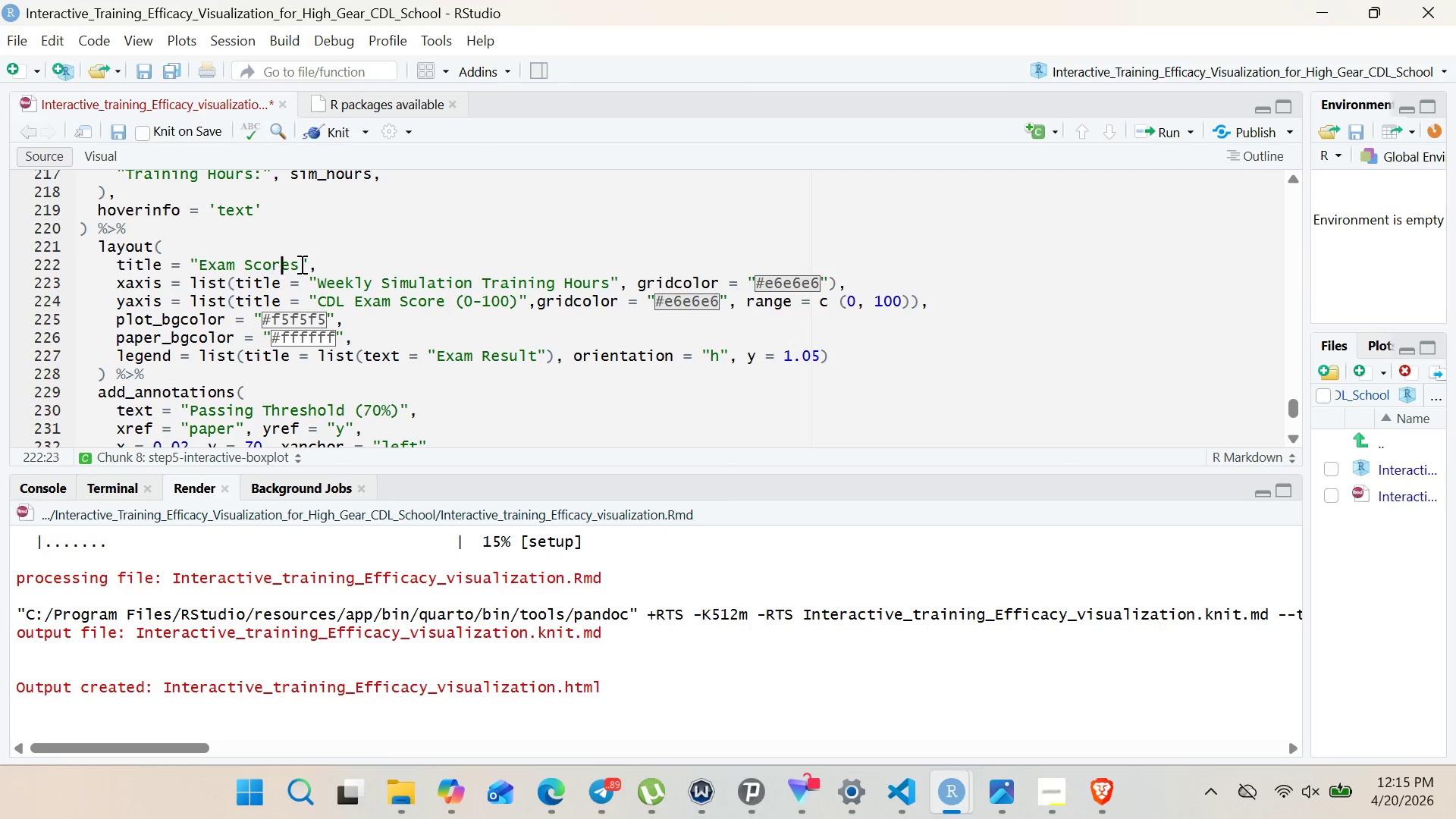 
key(ArrowRight)
 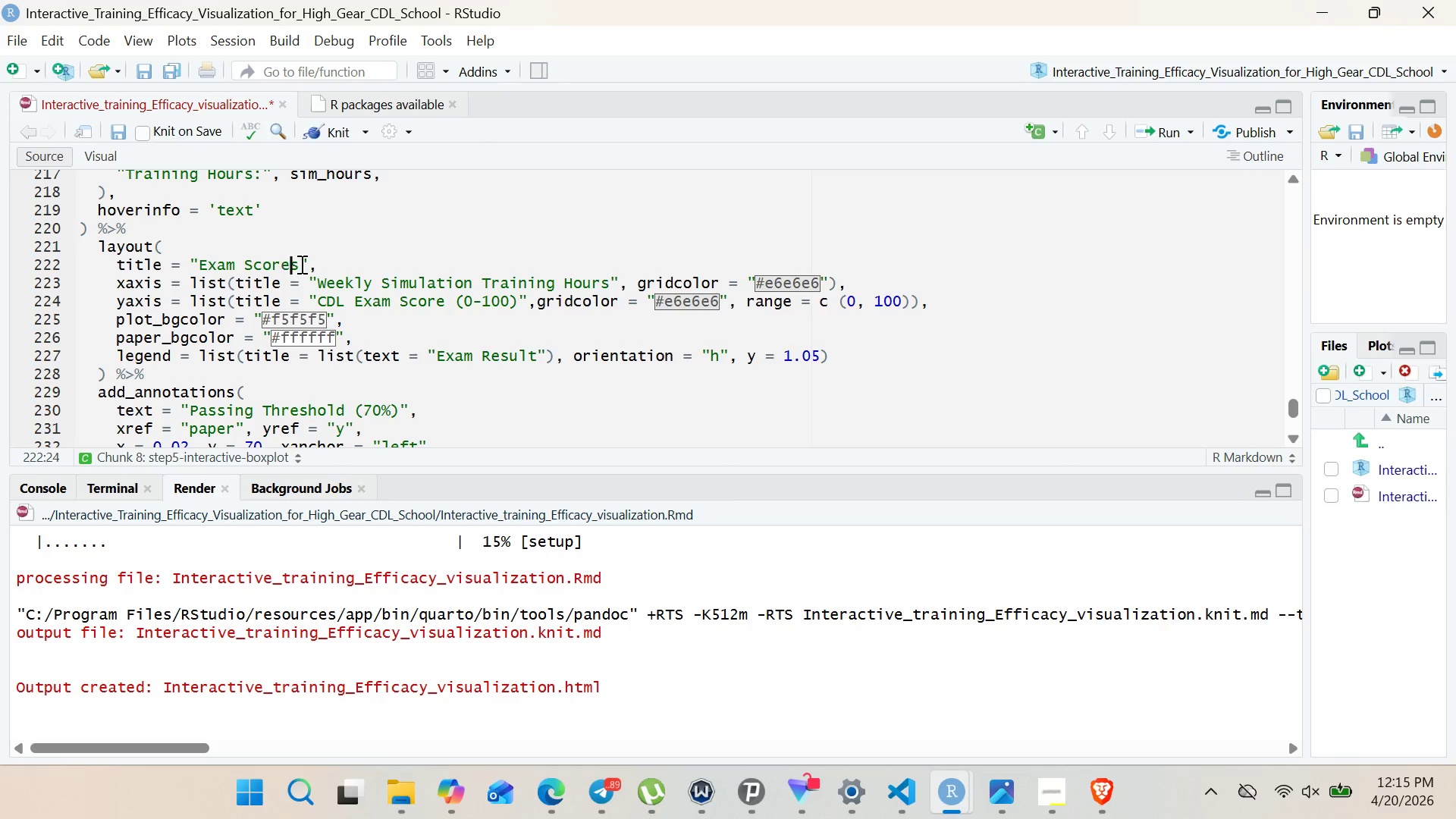 
key(ArrowRight)
 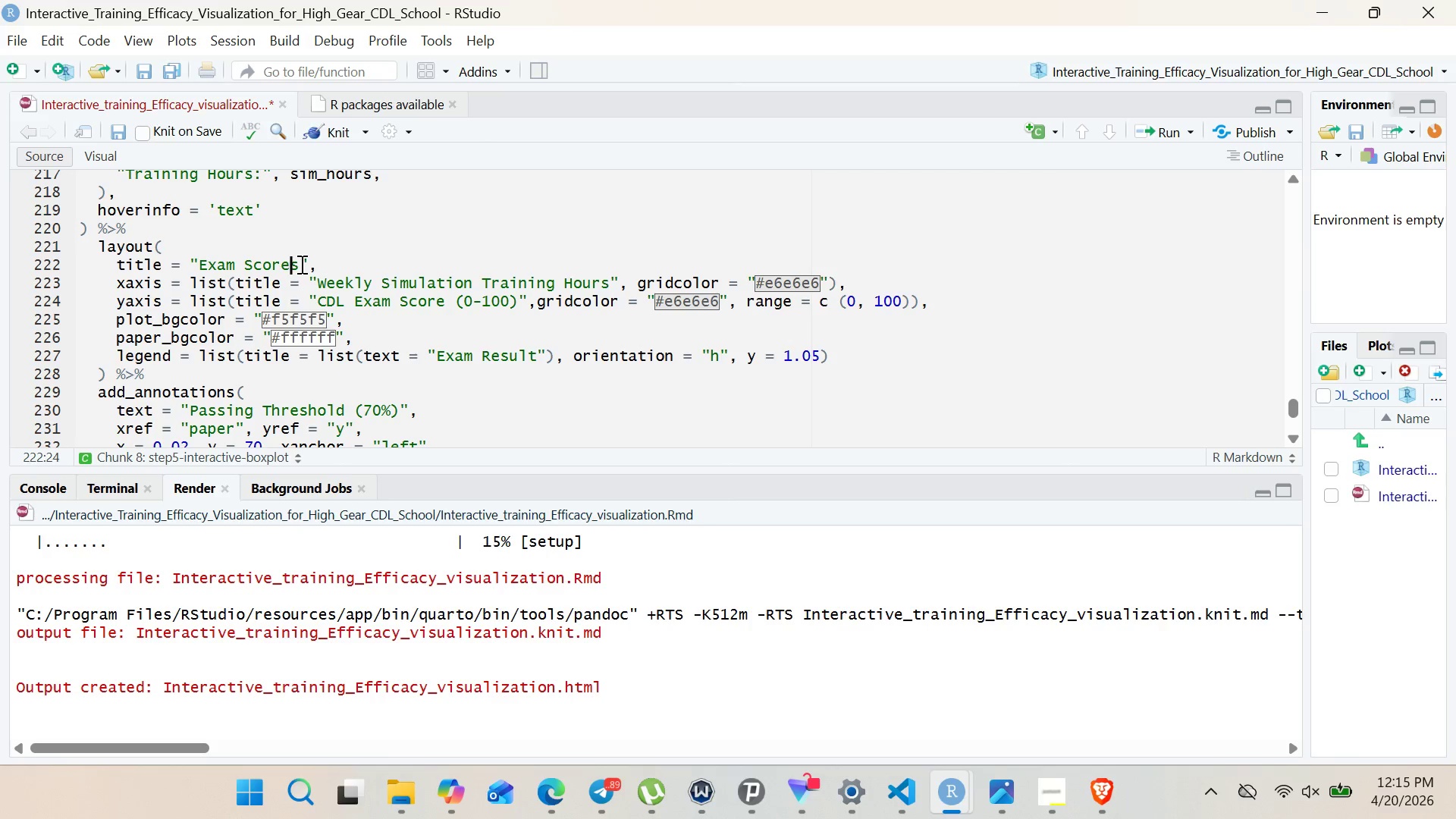 
key(ArrowRight)
 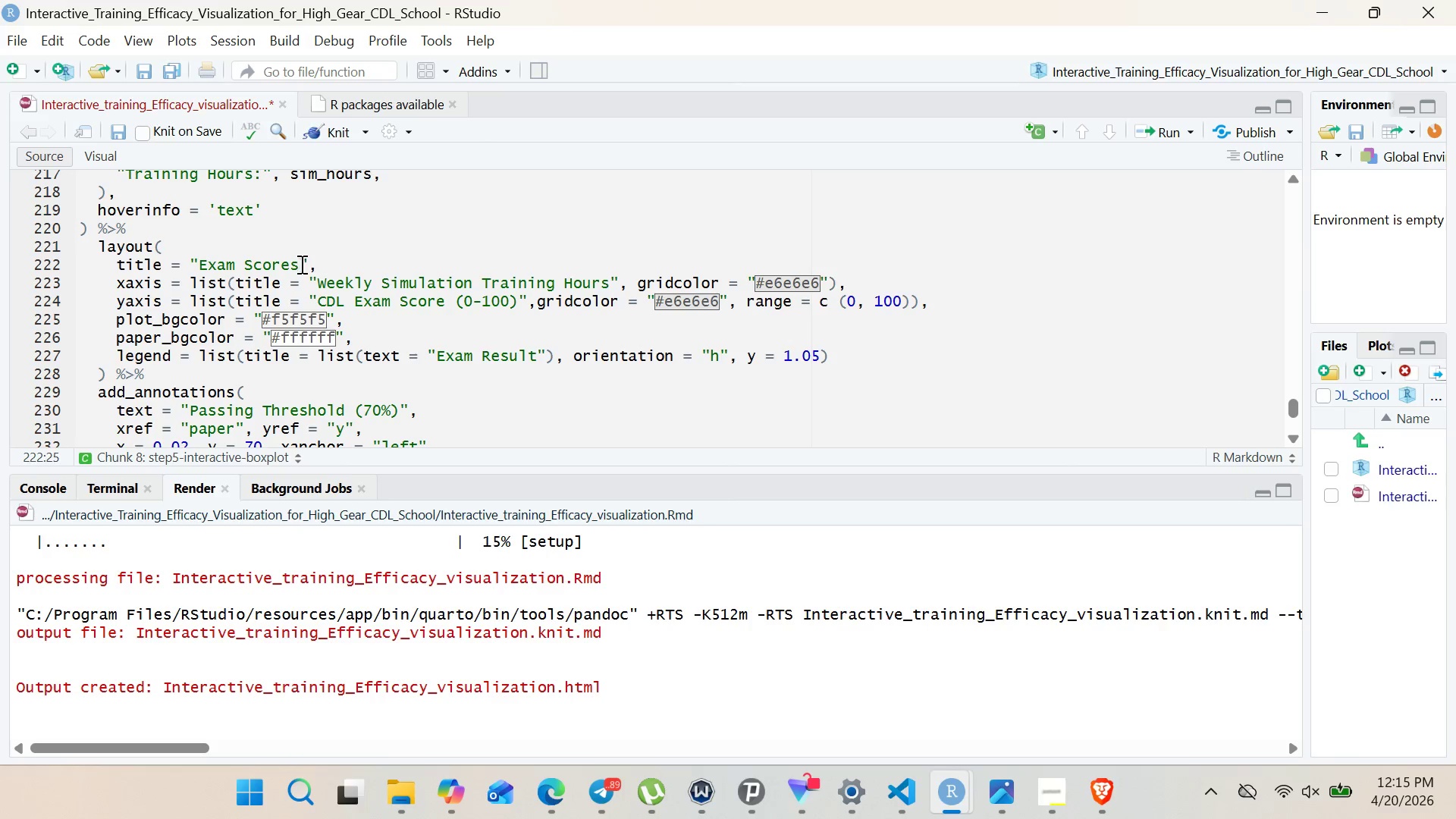 
key(Backspace)
type( Distribution by Previous Experience level)
 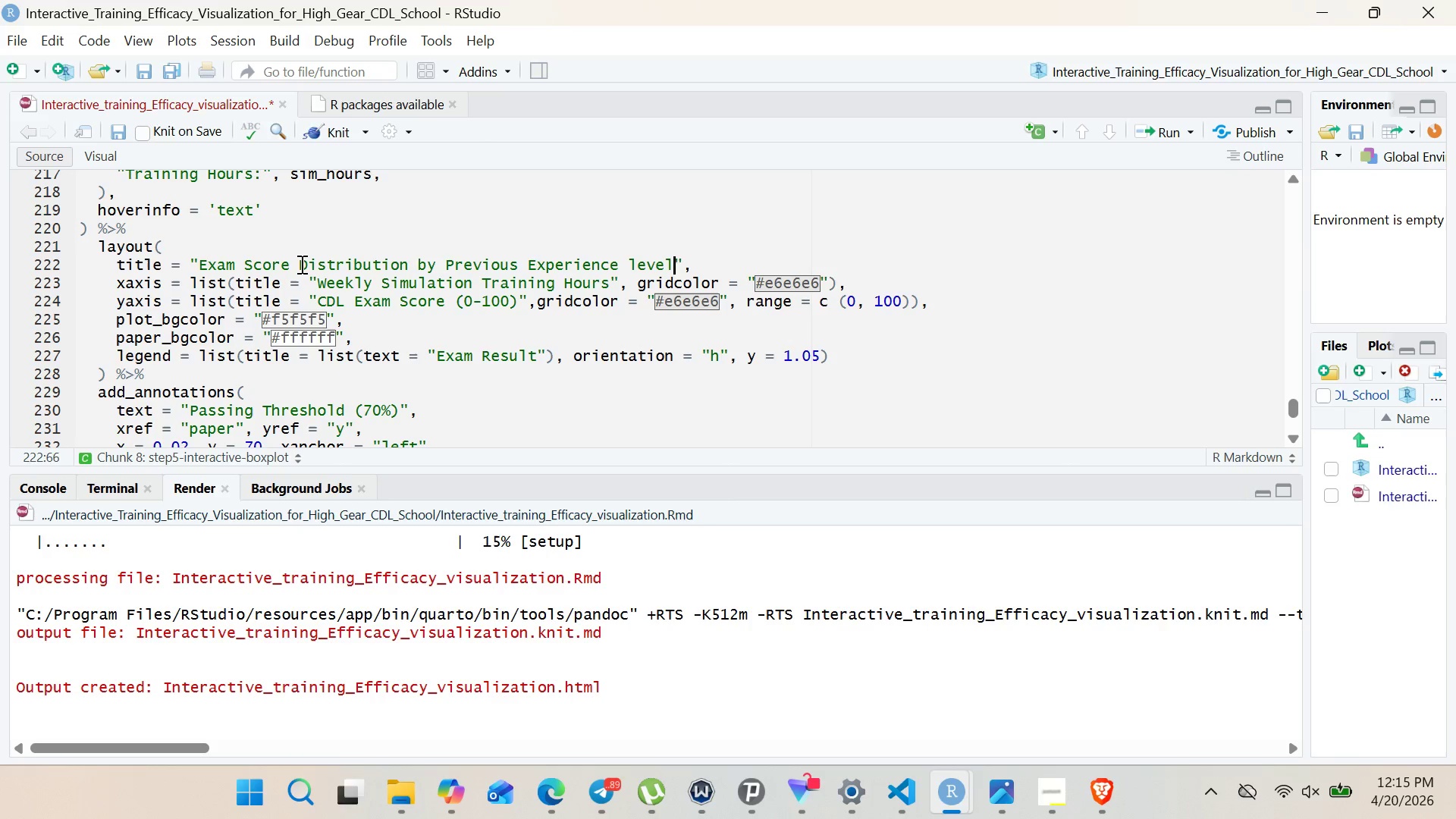 
wait(5.95)
 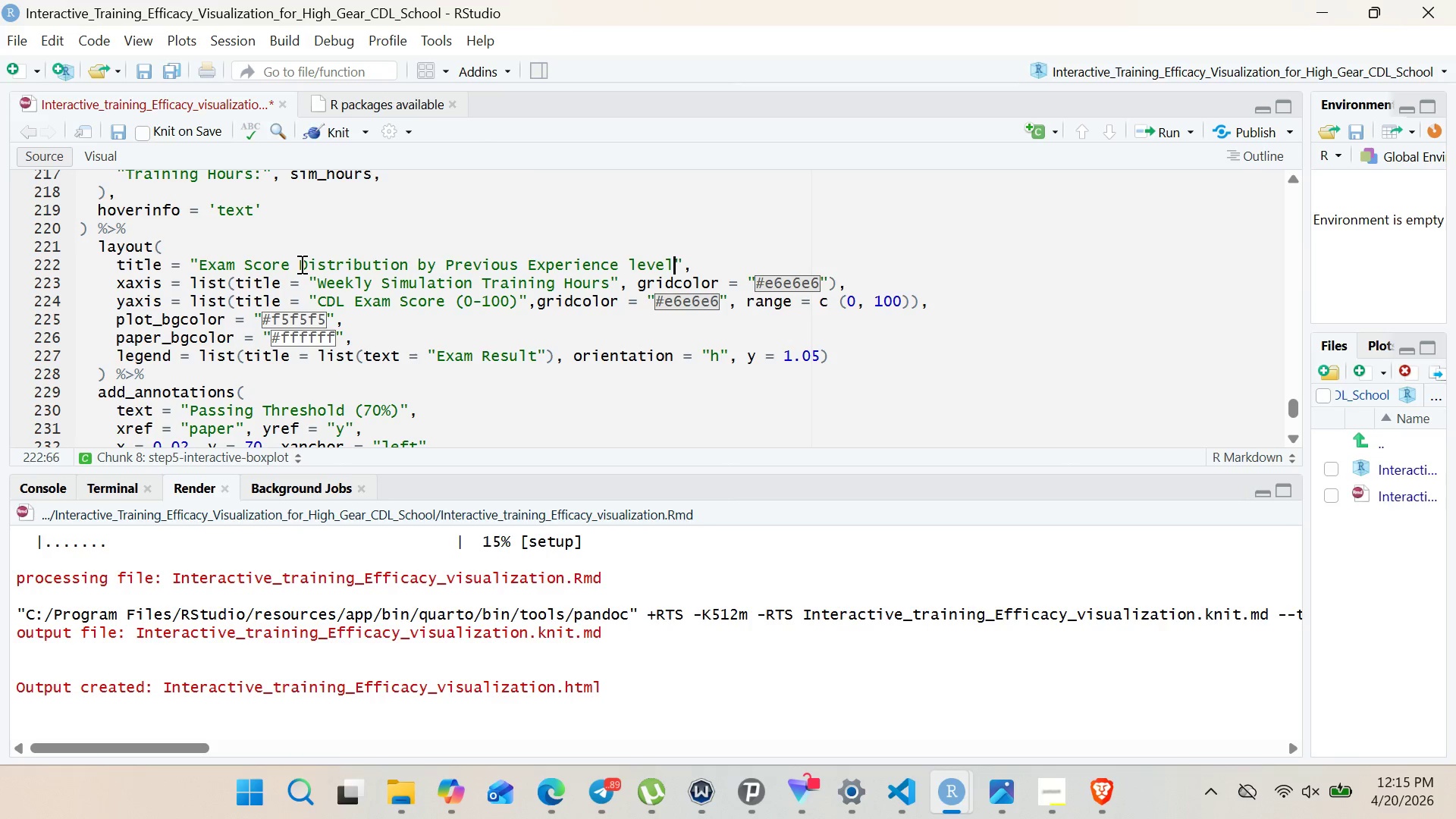 
left_click_drag(start_coordinate=[319, 259], to_coordinate=[610, 265])
 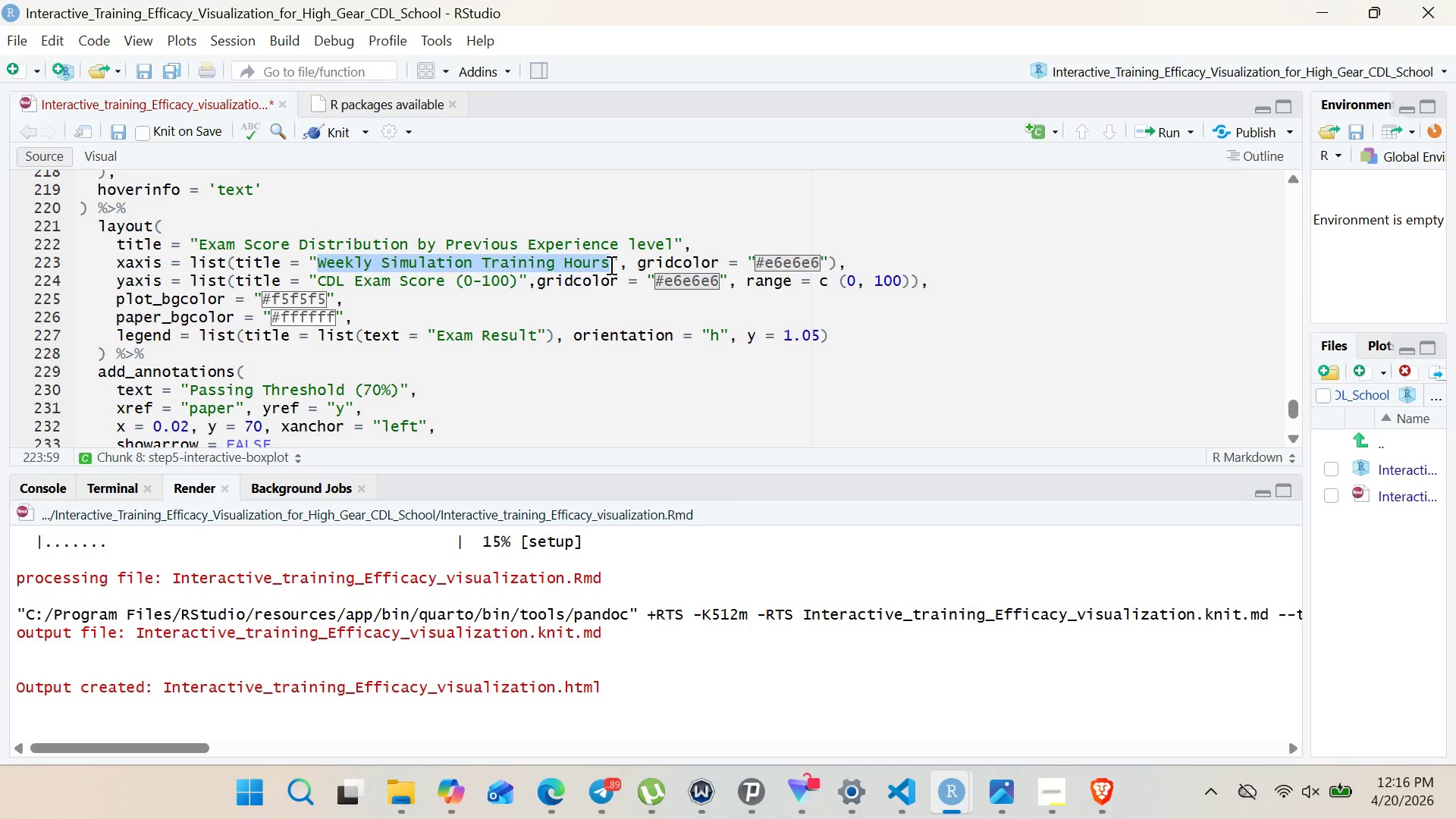 
key(Backspace)
type(previous Mechanical Experience)
 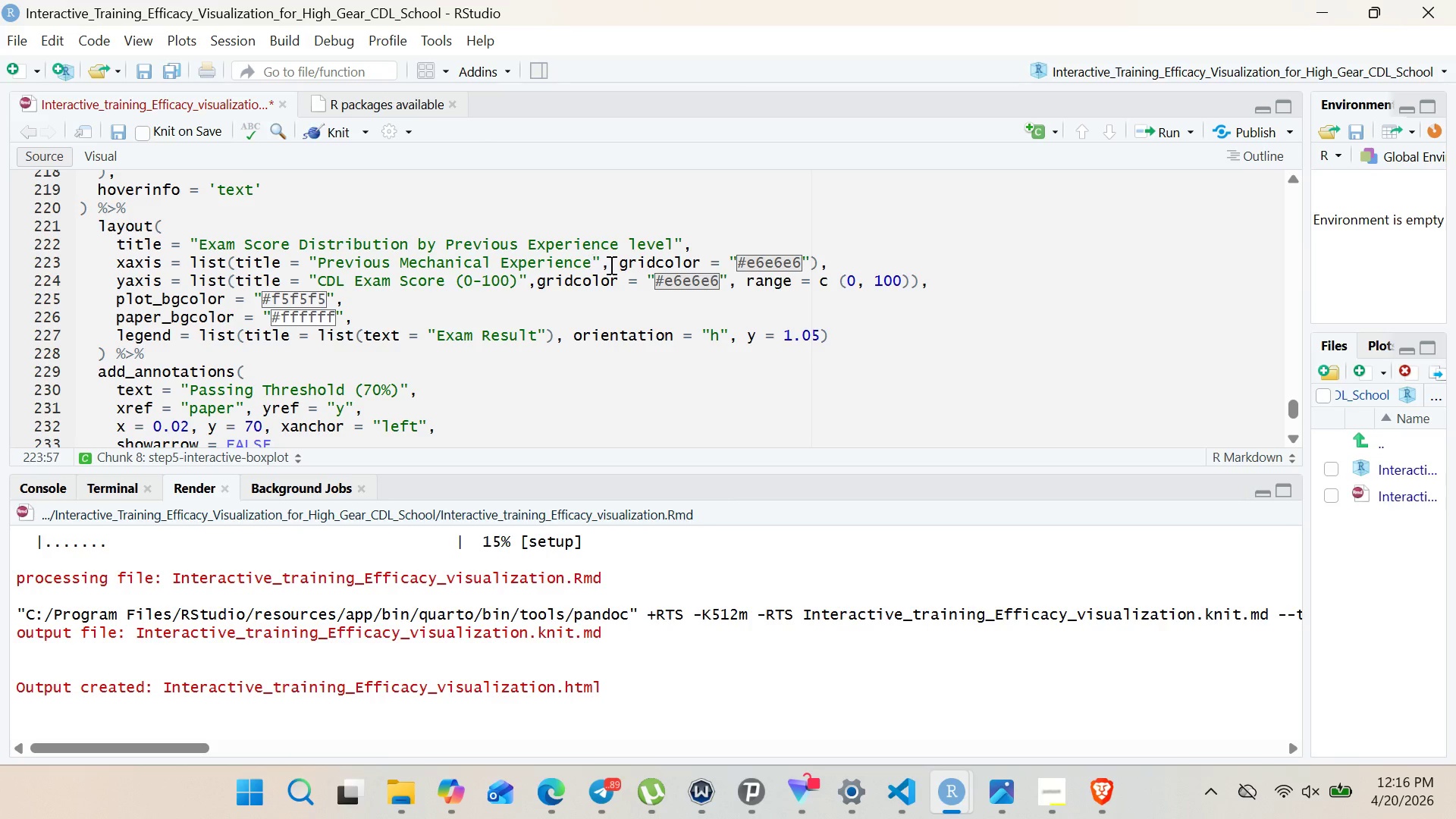 
left_click_drag(start_coordinate=[601, 262], to_coordinate=[812, 265])
 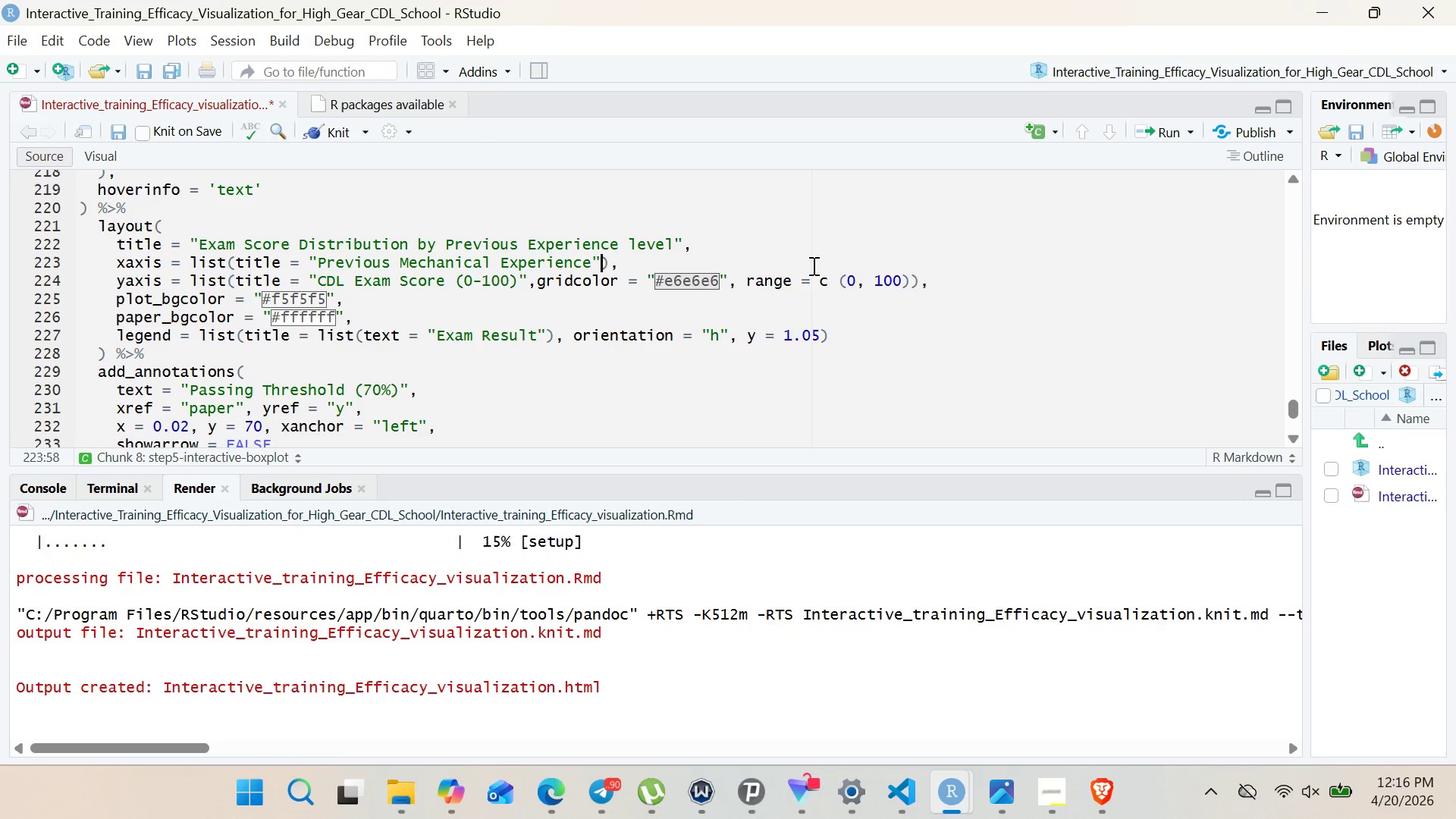 
key(Backspace)
 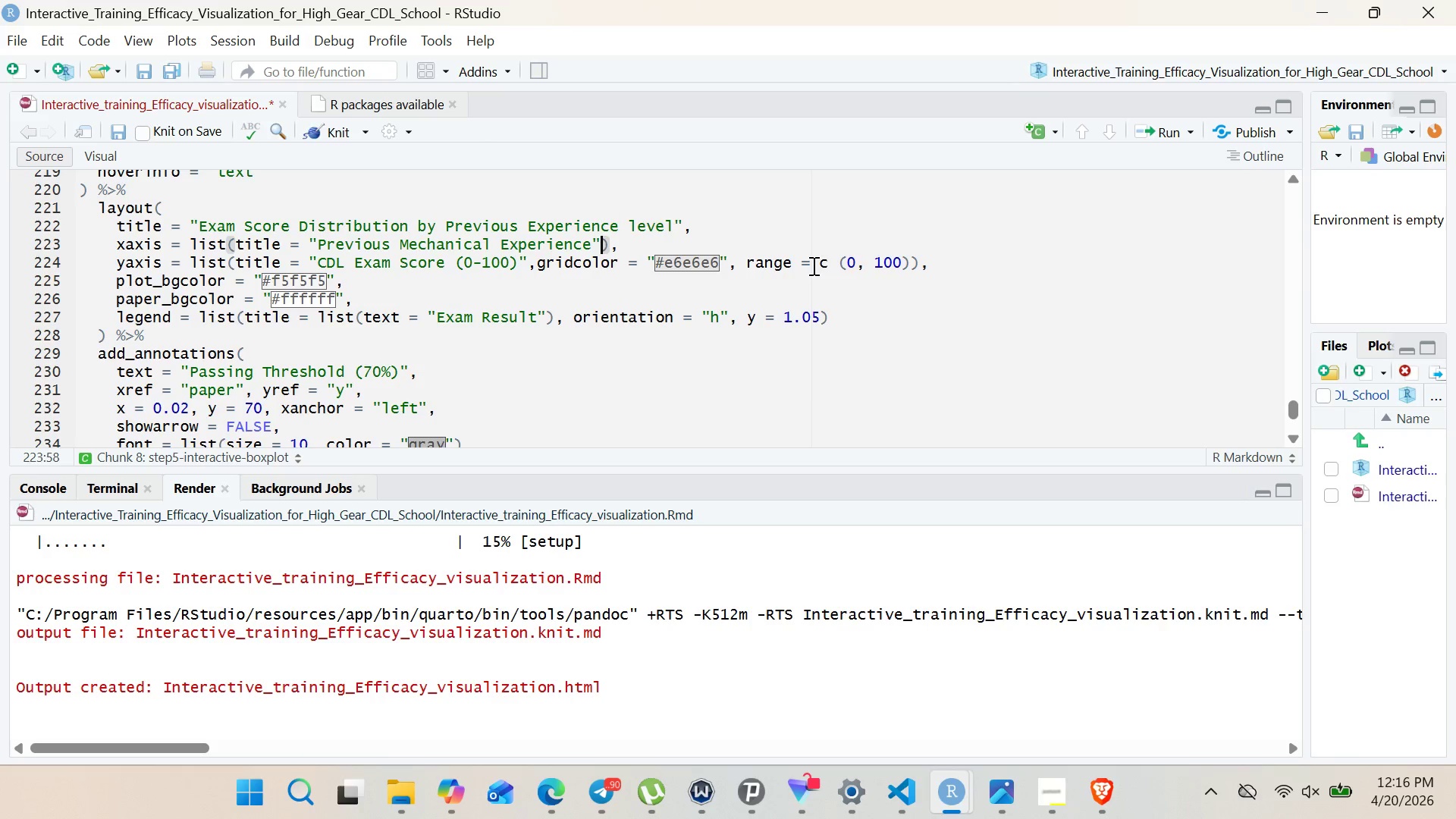 
wait(9.81)
 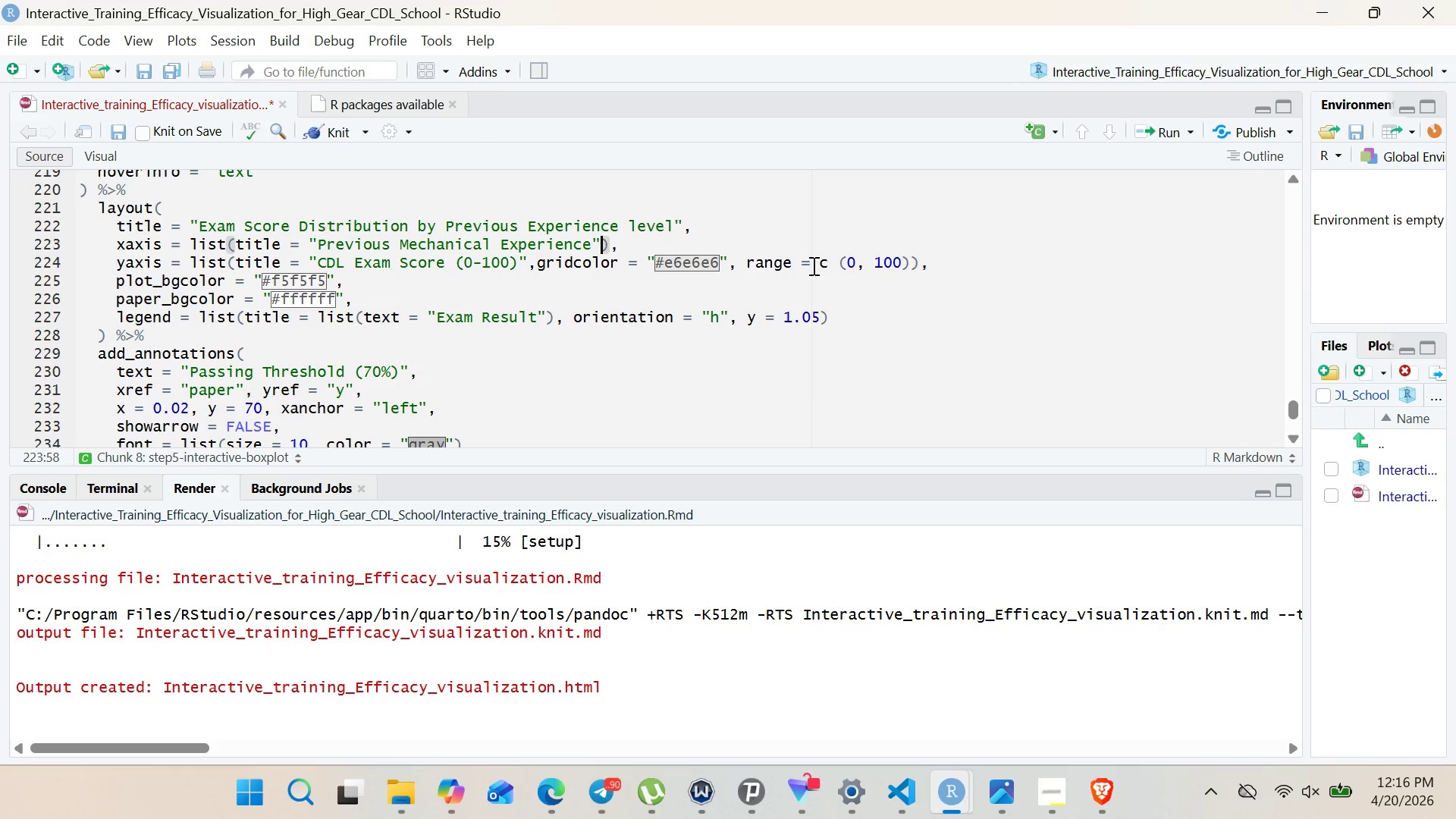 
left_click_drag(start_coordinate=[741, 258], to_coordinate=[522, 263])
 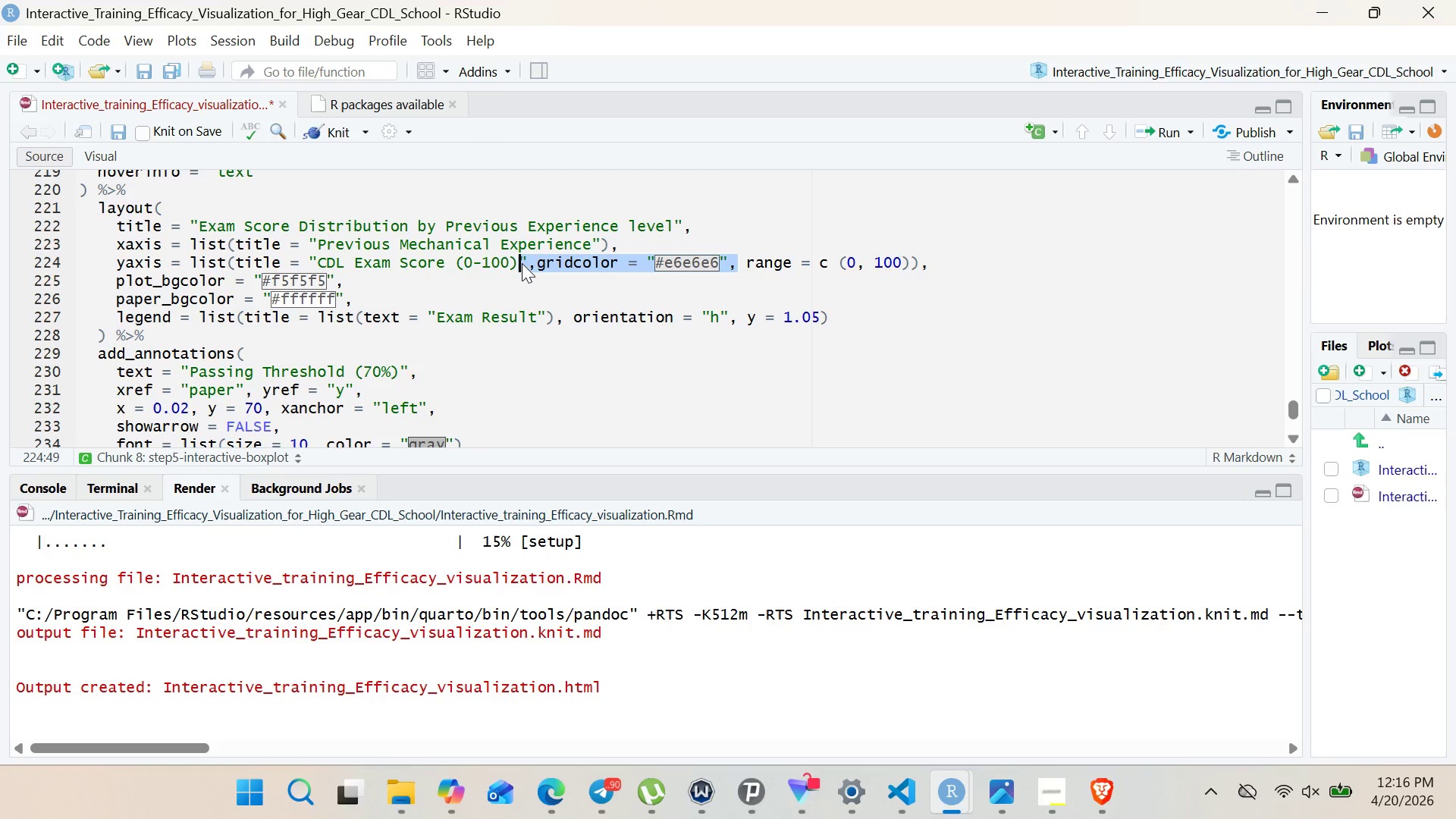 
key(Shift+ArrowRight)
 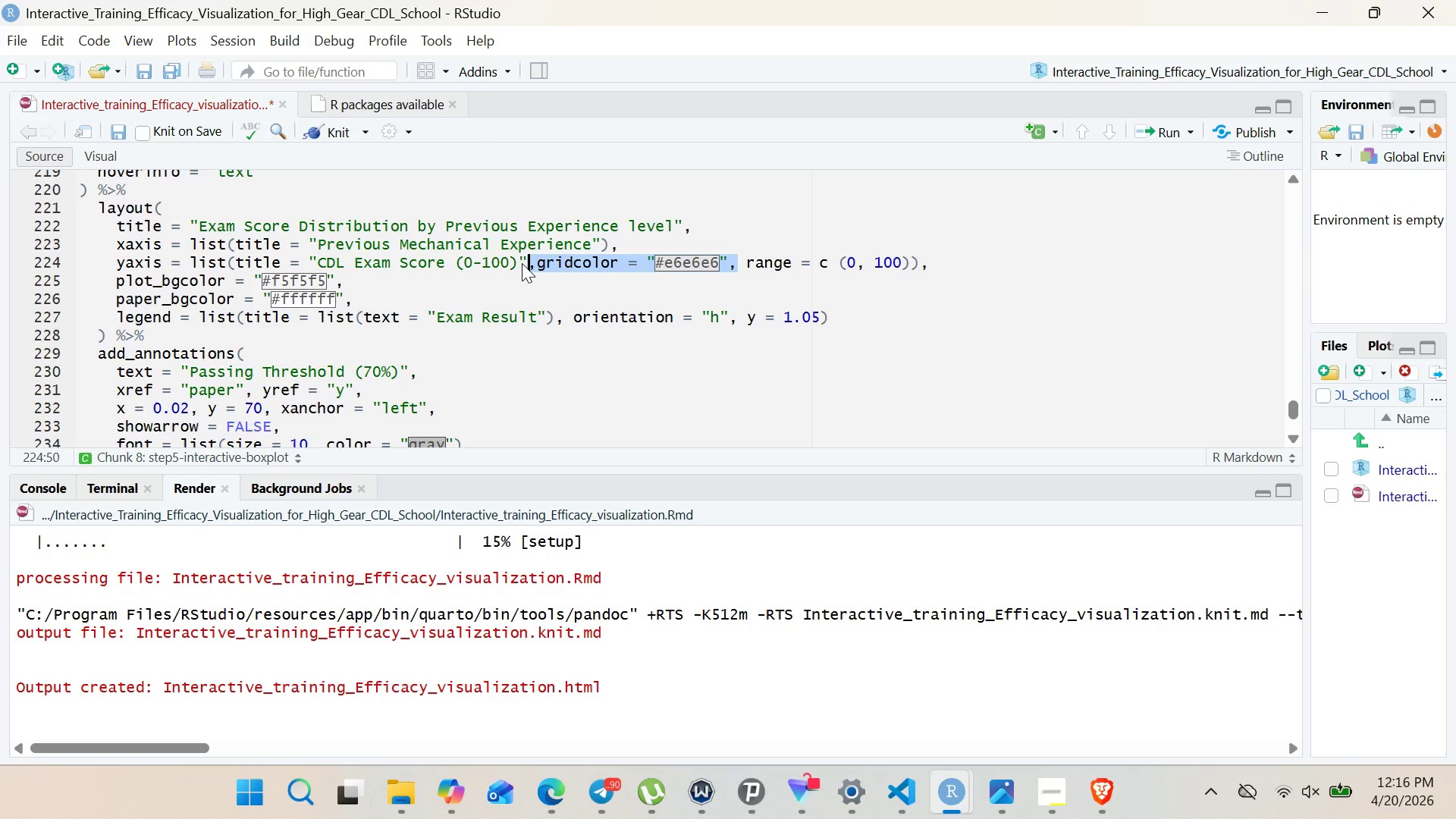 
key(Shift+ArrowRight)
 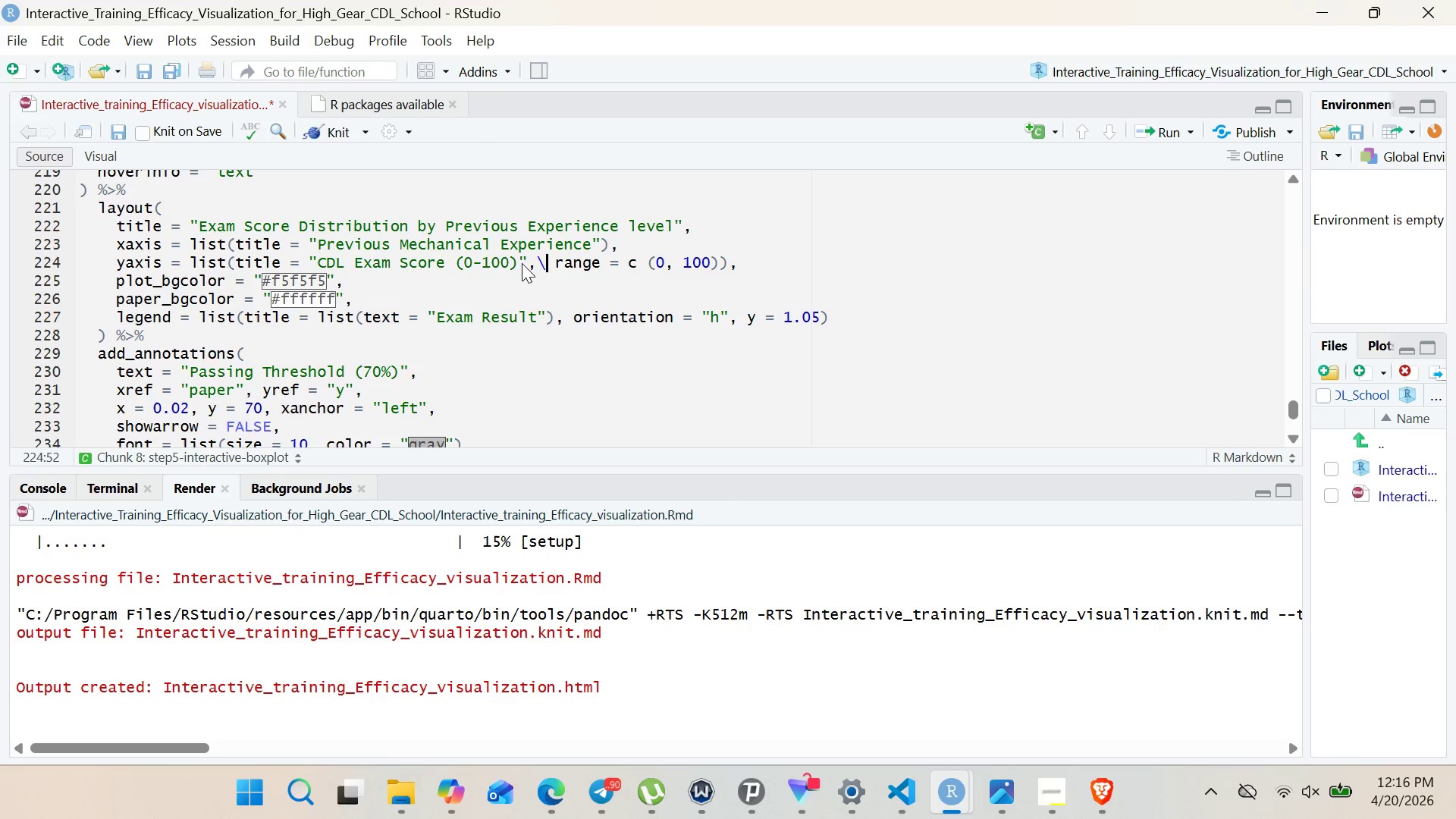 
key(Backslash)
 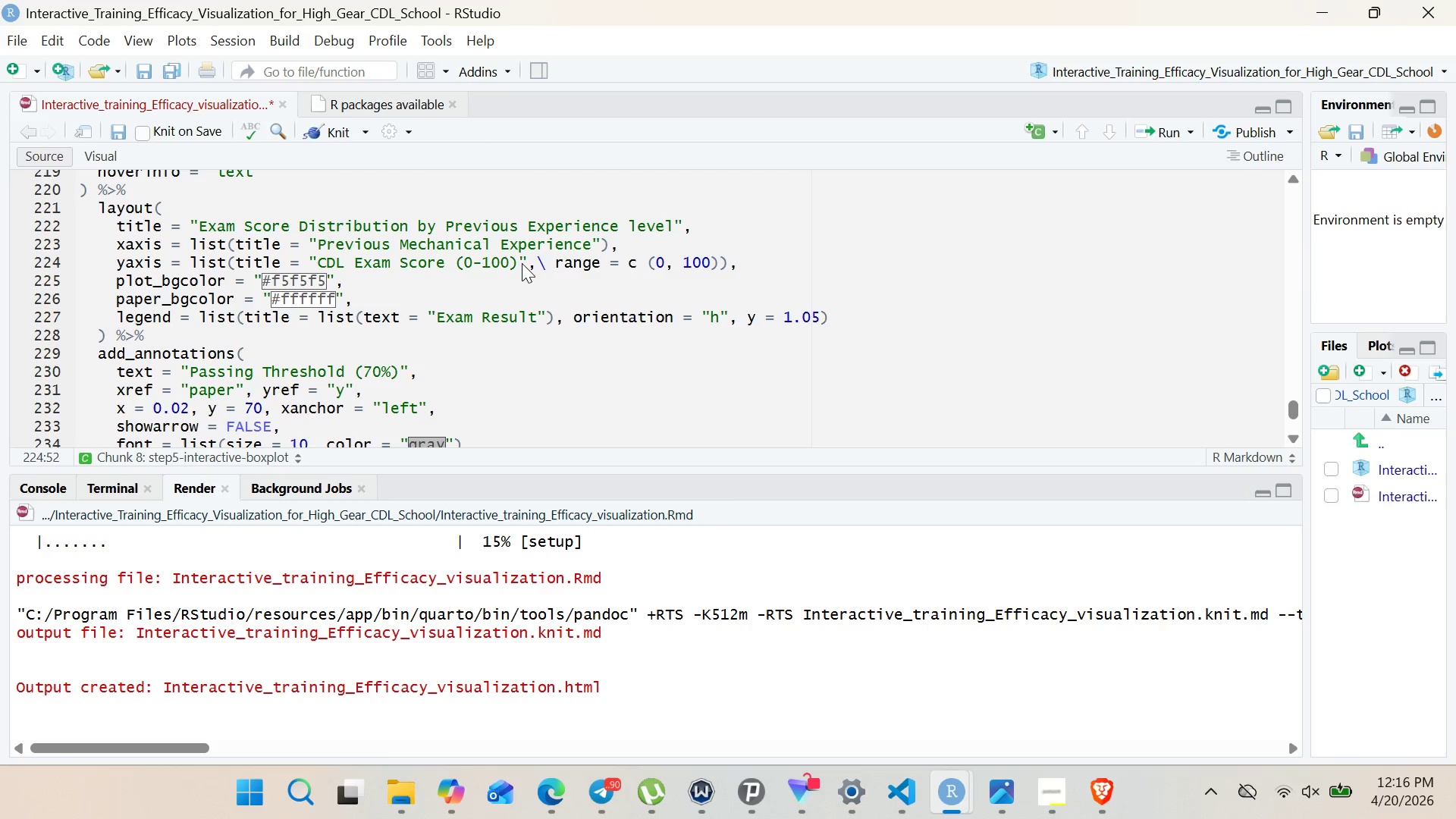 
key(Backspace)
 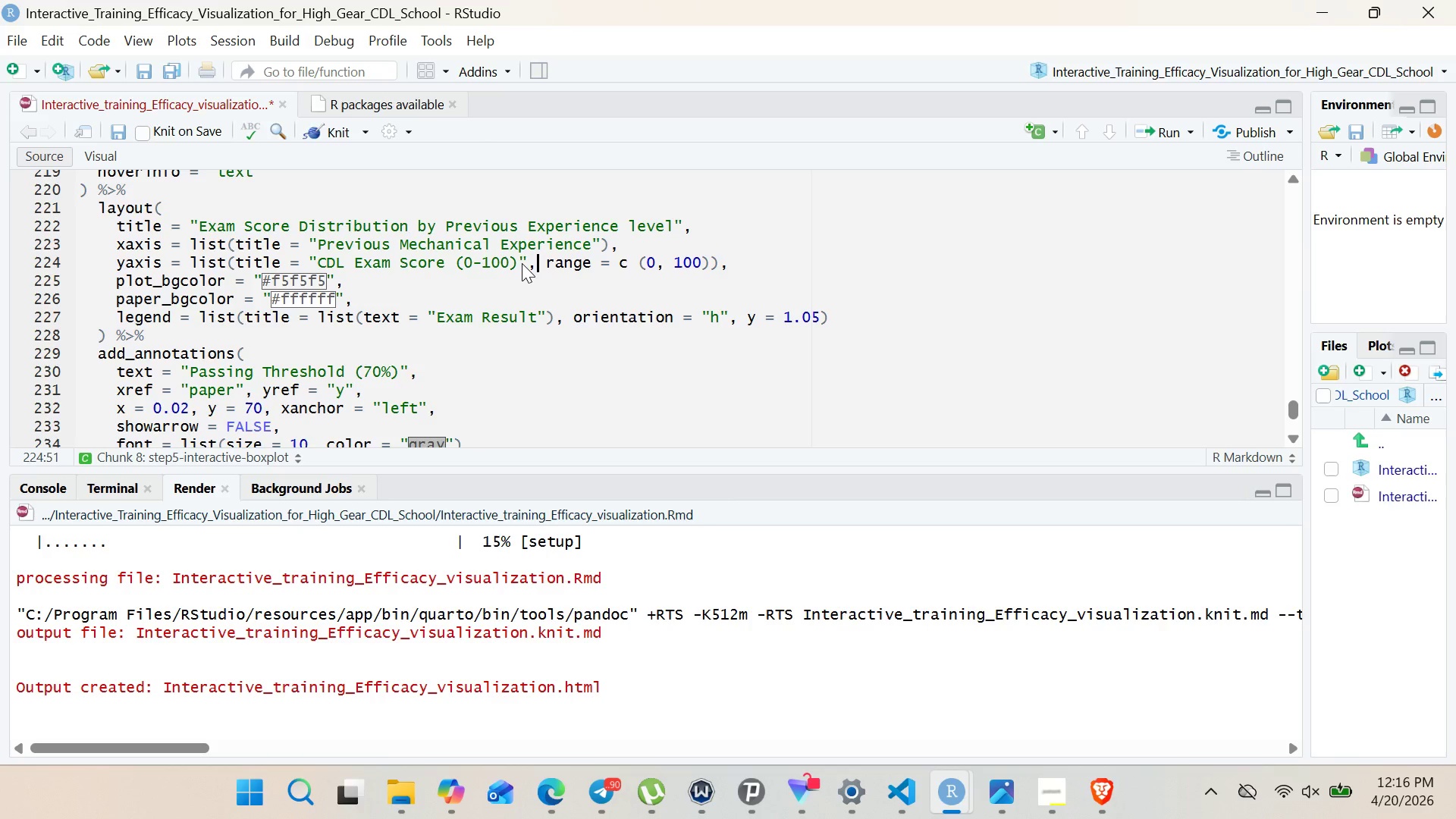 
wait(9.36)
 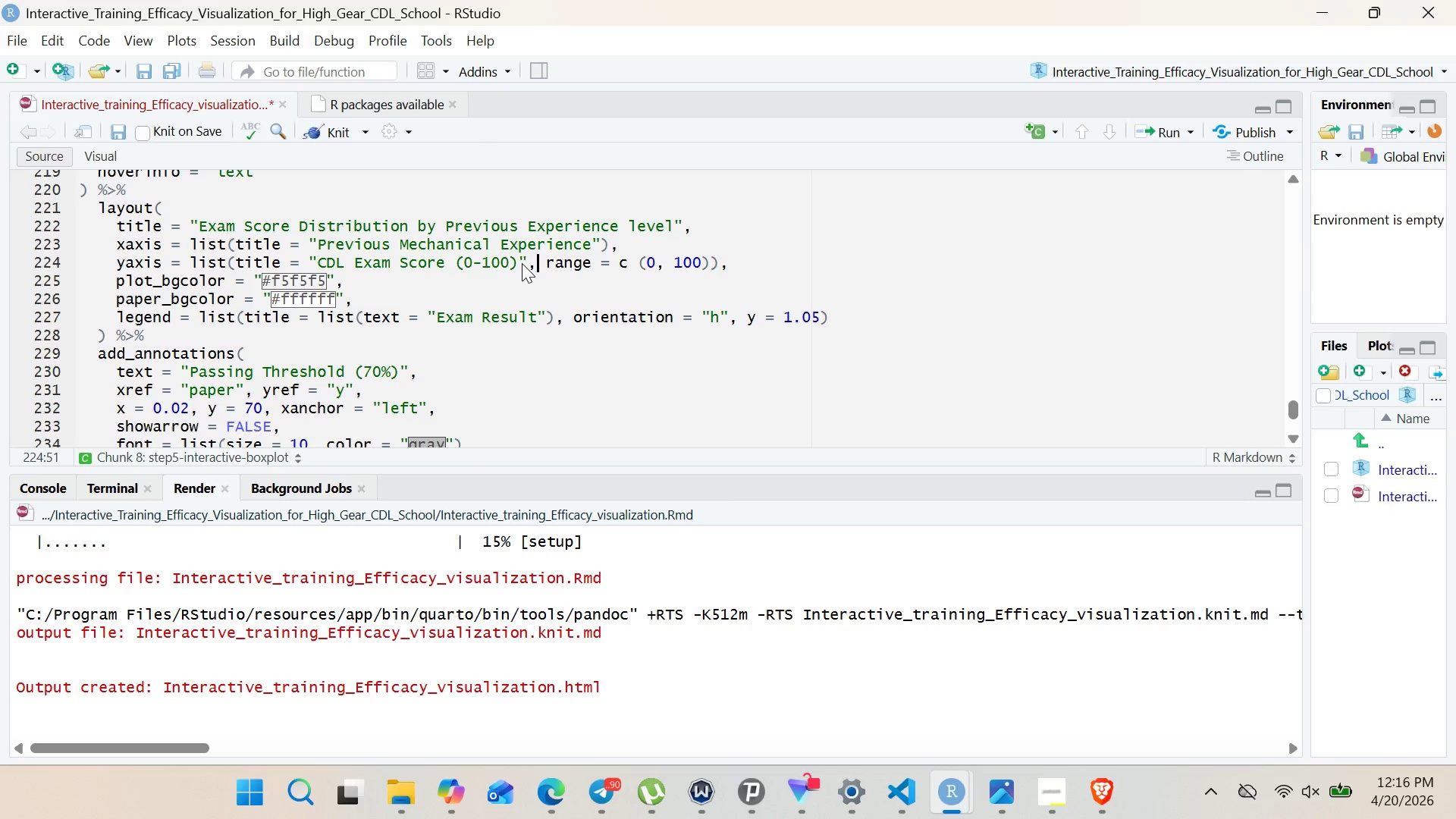 
left_click_drag(start_coordinate=[116, 291], to_coordinate=[1032, 295])
 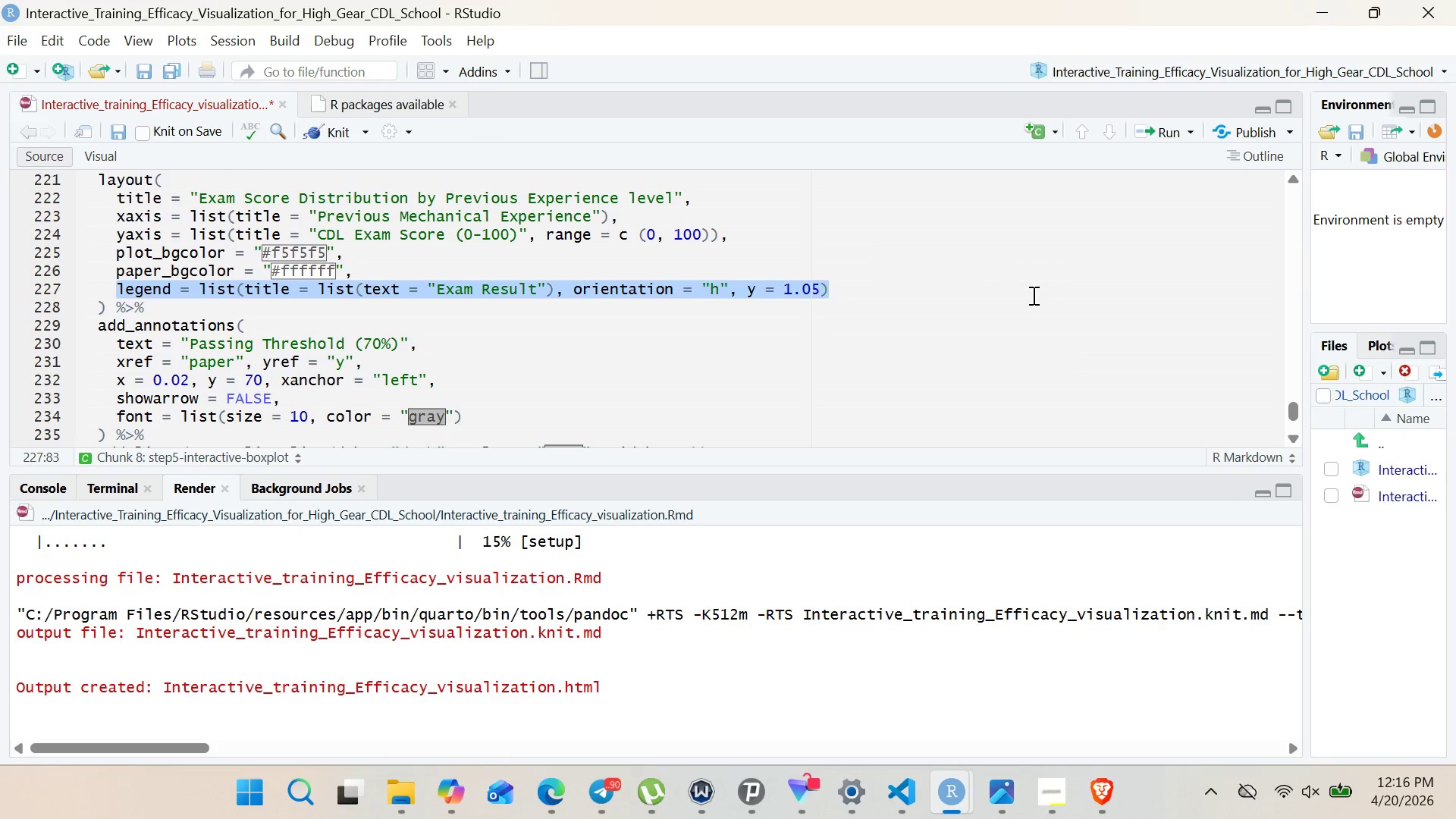 
key(Backspace)
type(boxmode = '')
 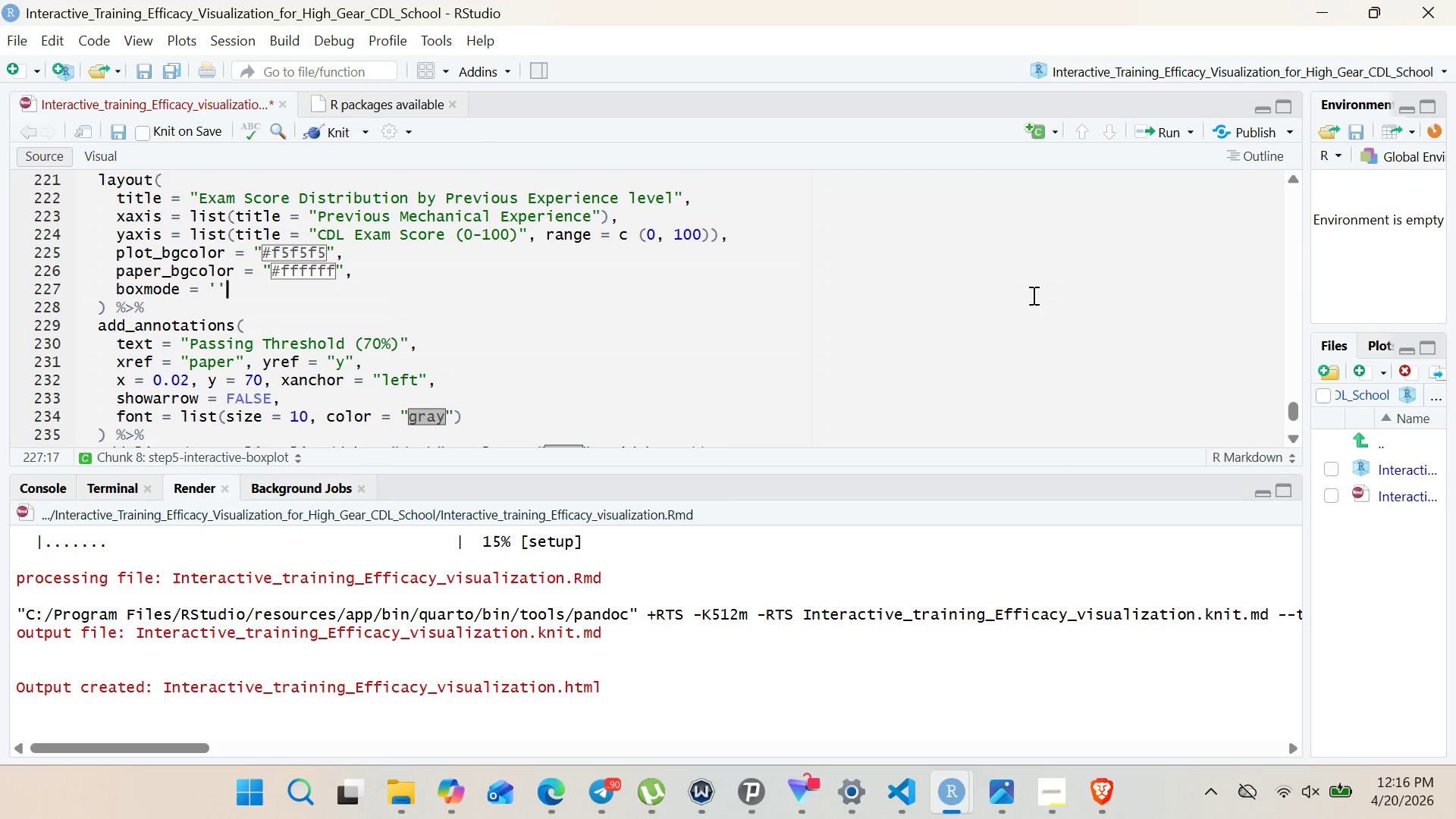 
key(ArrowLeft)
 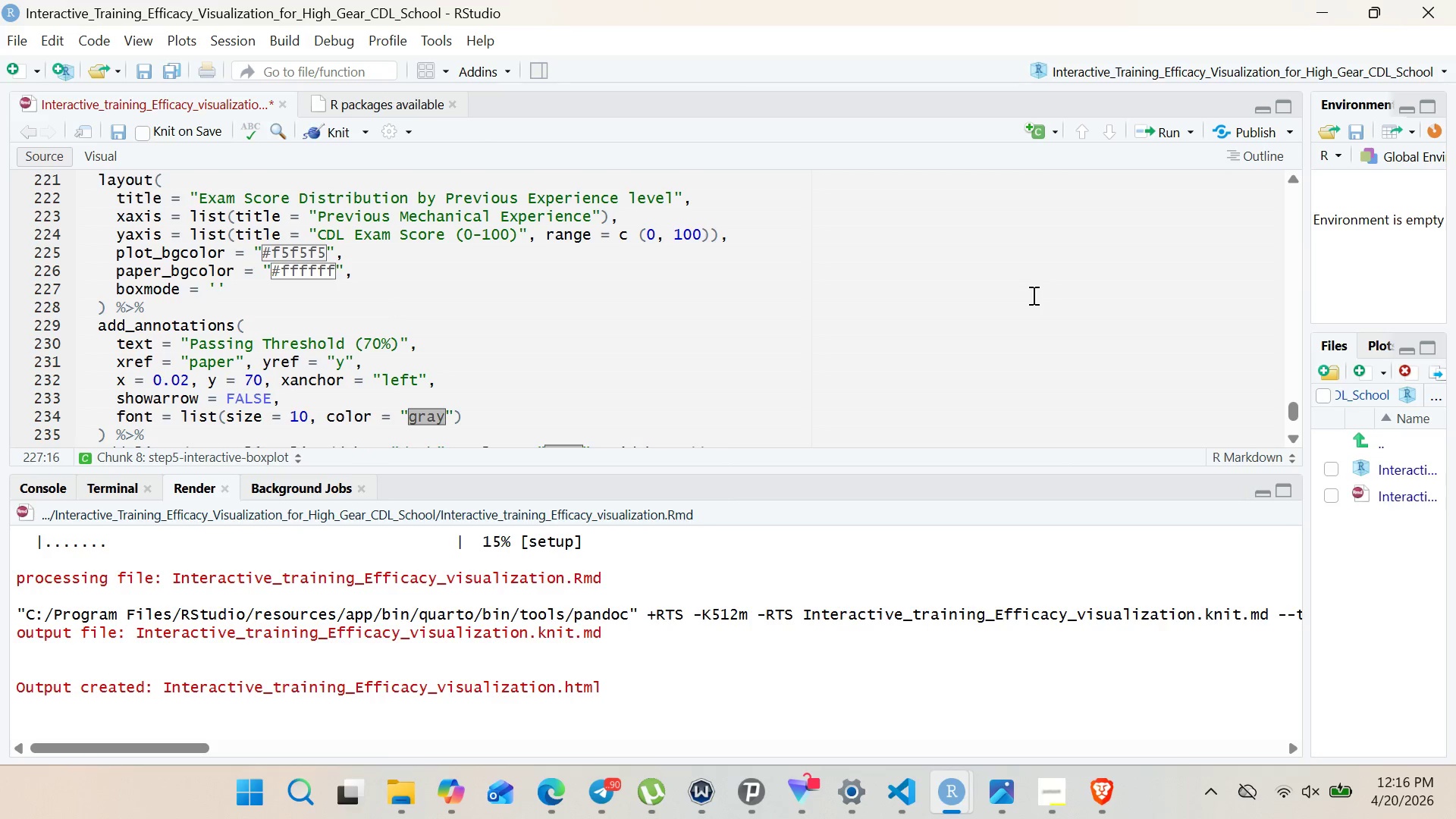 
type(group)
 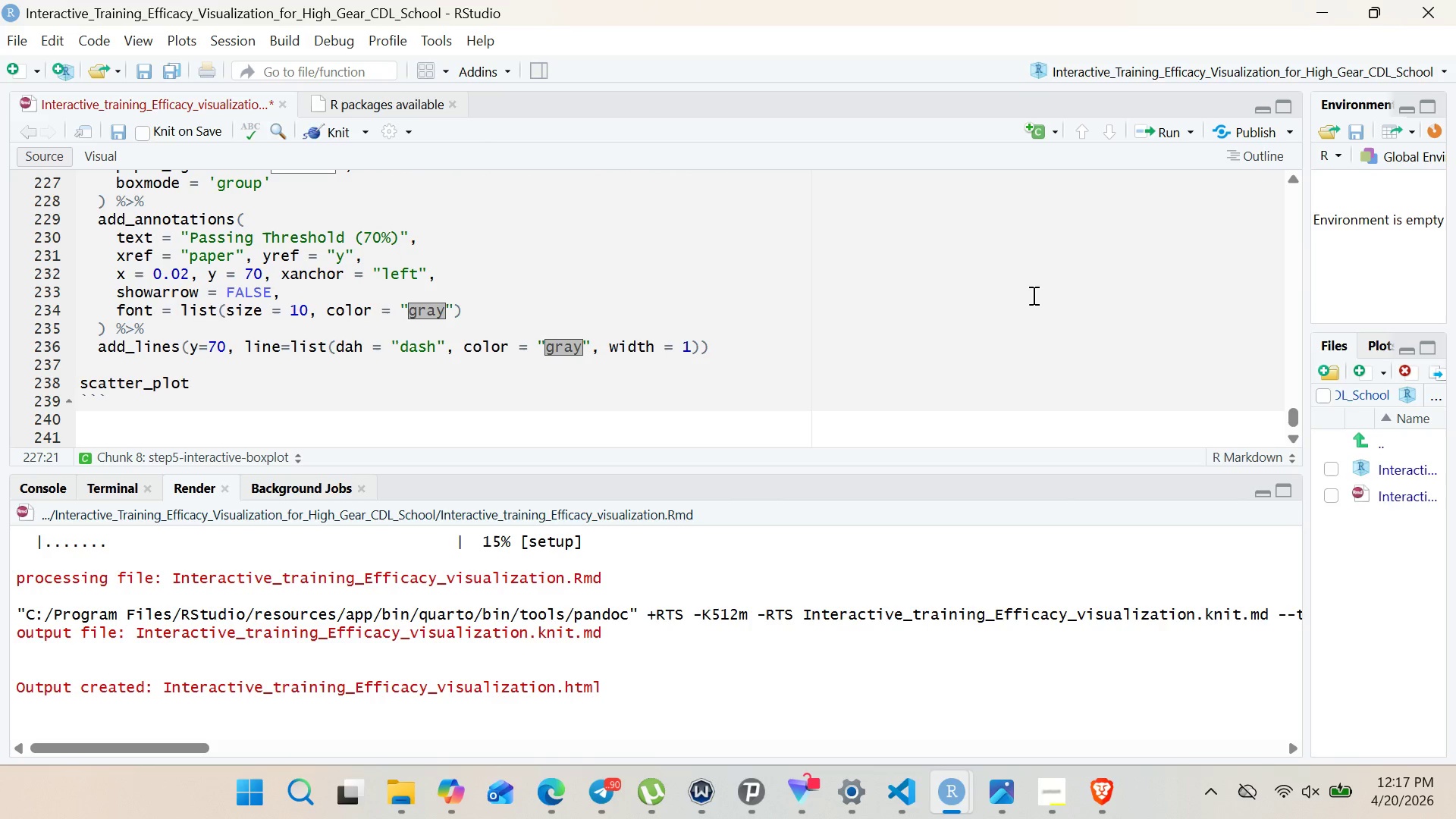 
wait(26.03)
 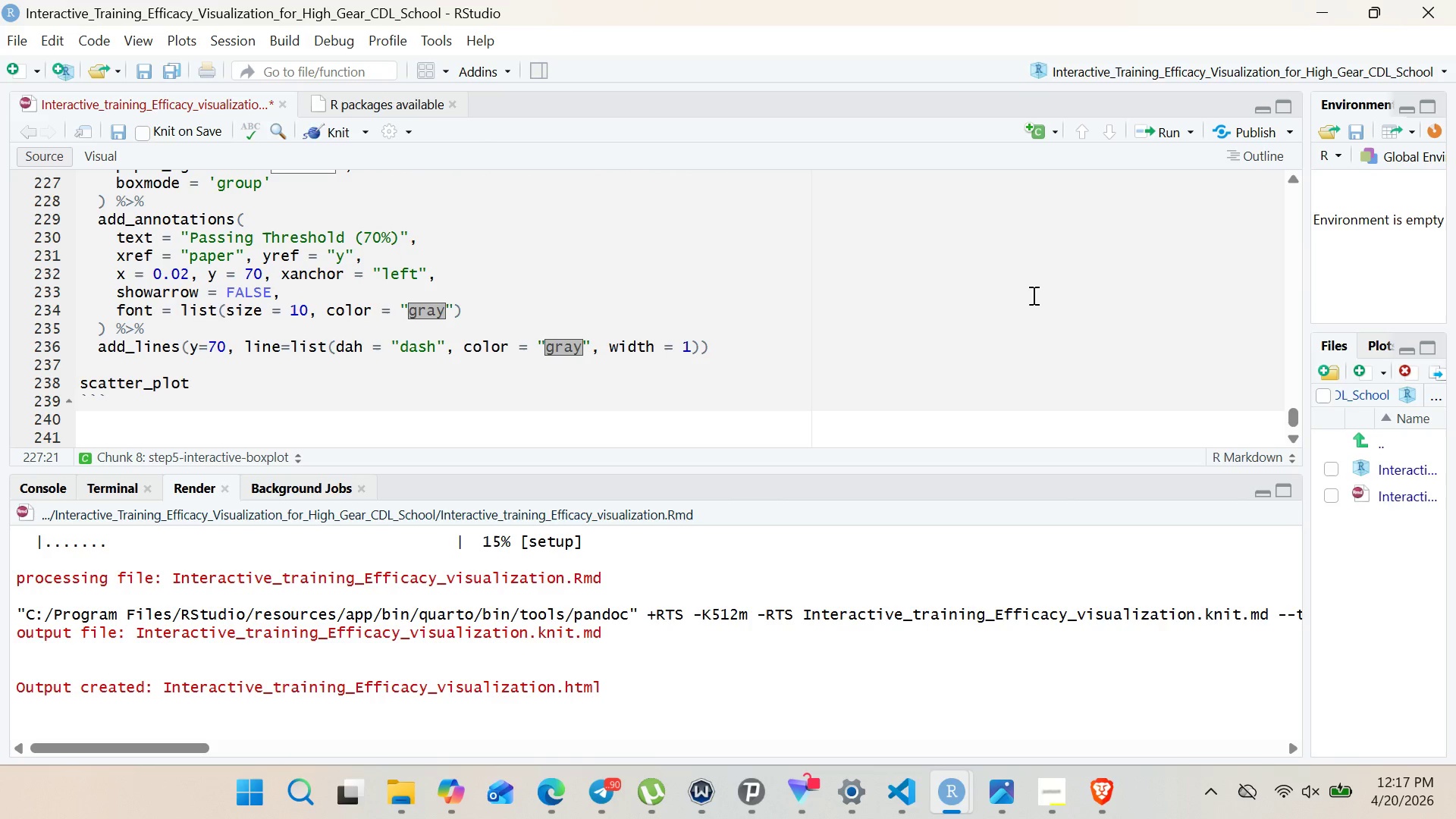 
left_click([351, 348])
 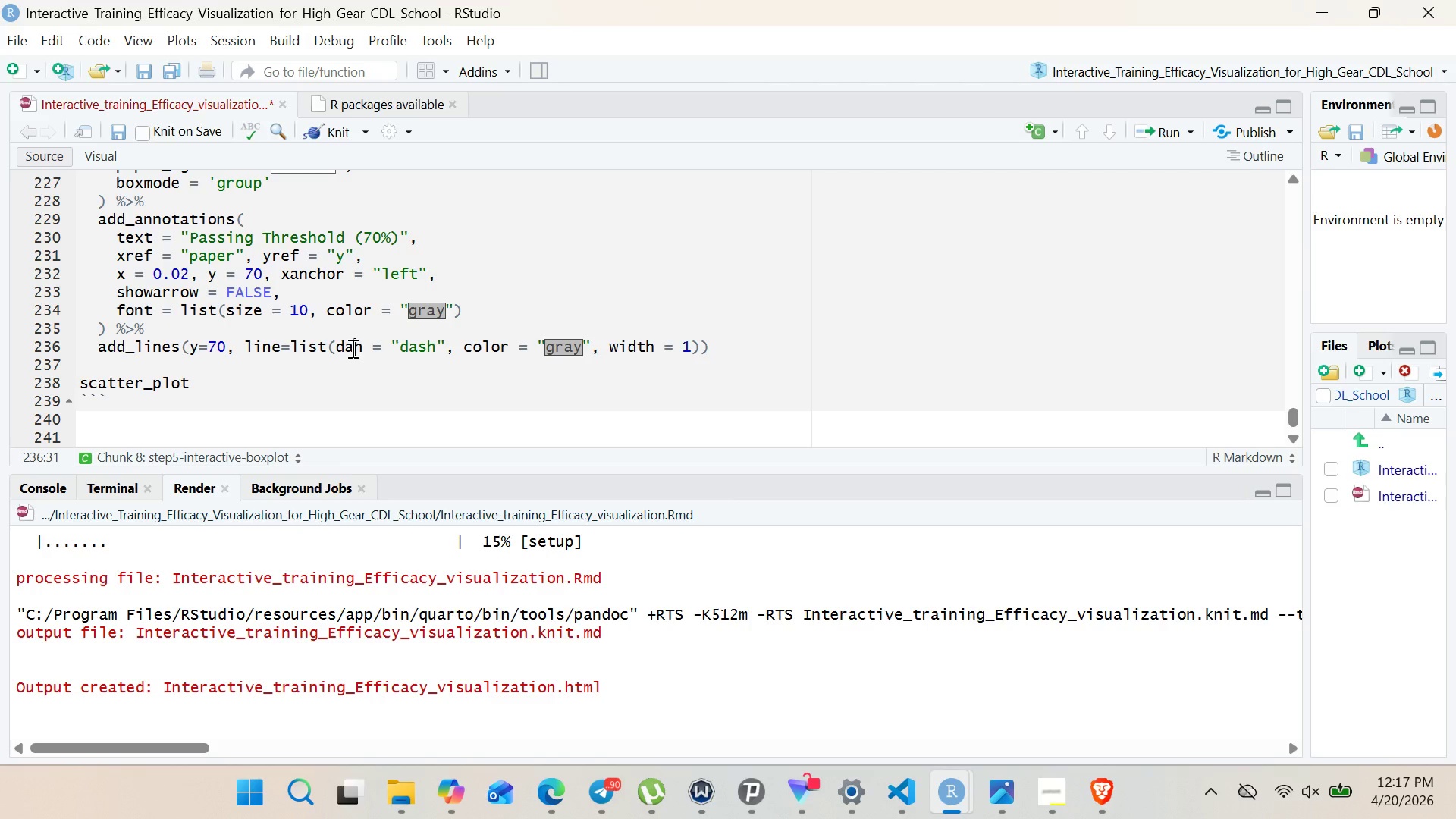 
key(S)
 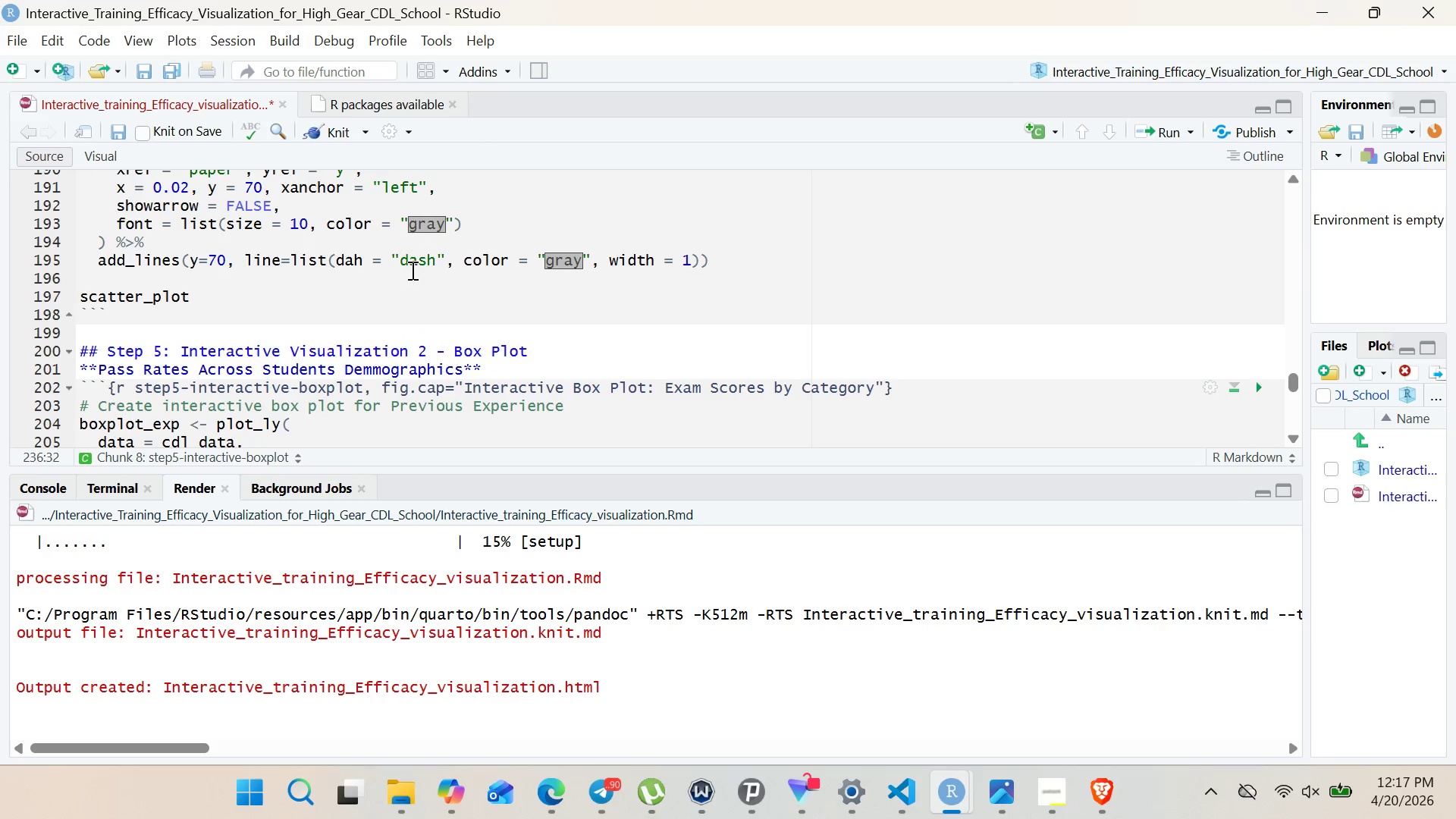 
left_click([350, 265])
 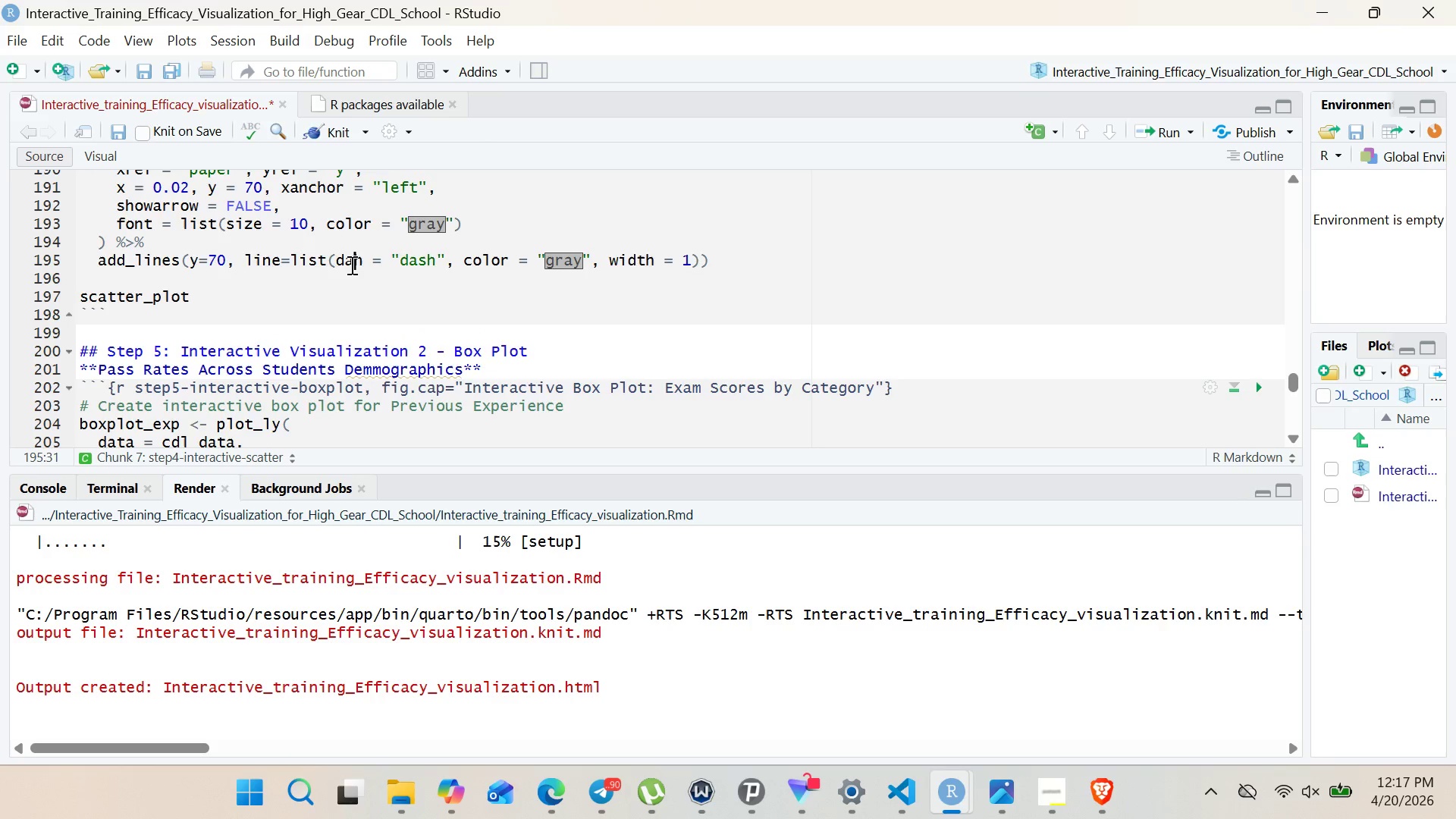 
key(S)
 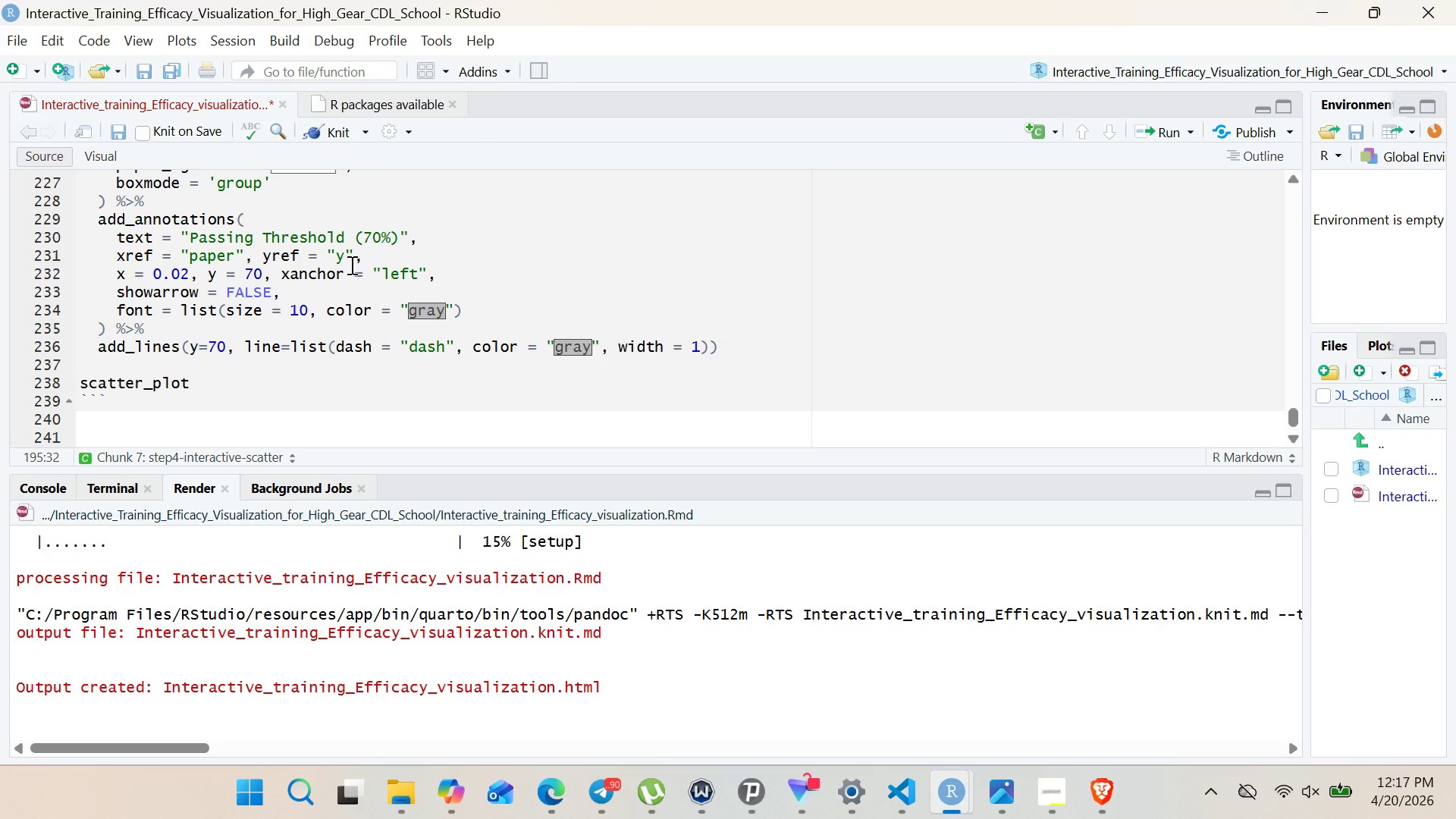 
wait(10.0)
 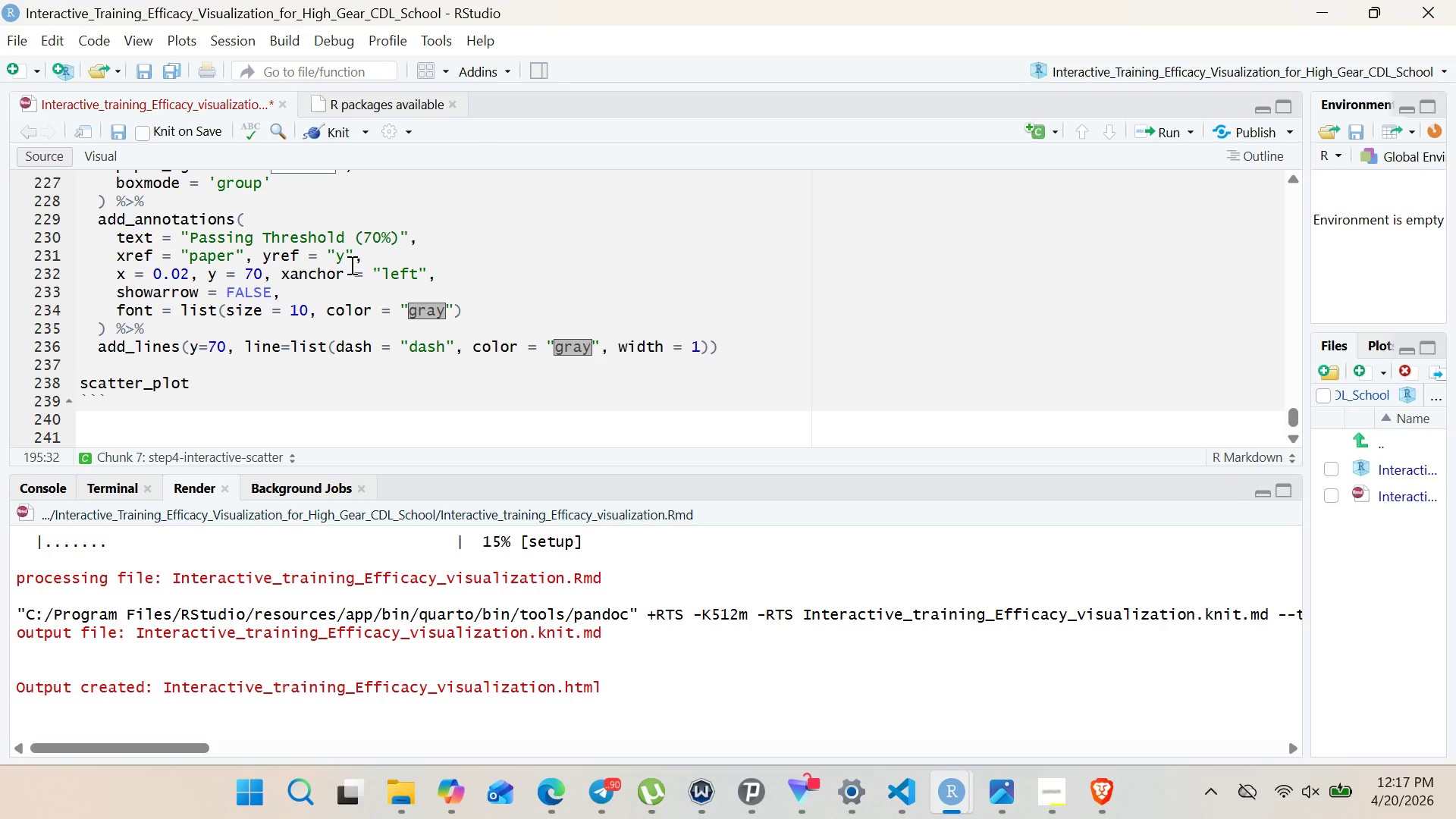 
double_click([133, 332])
 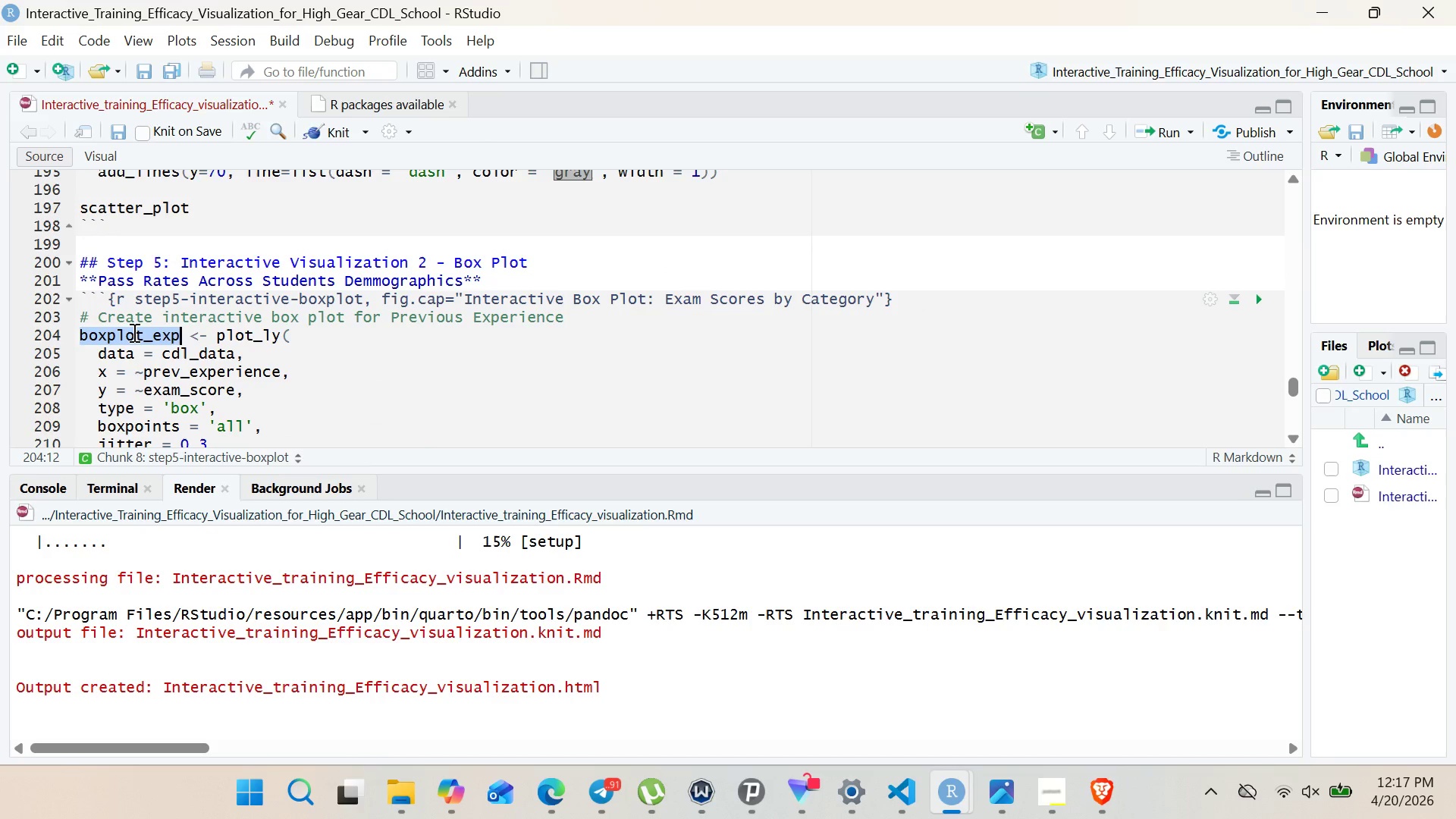 
key(Control+C)
 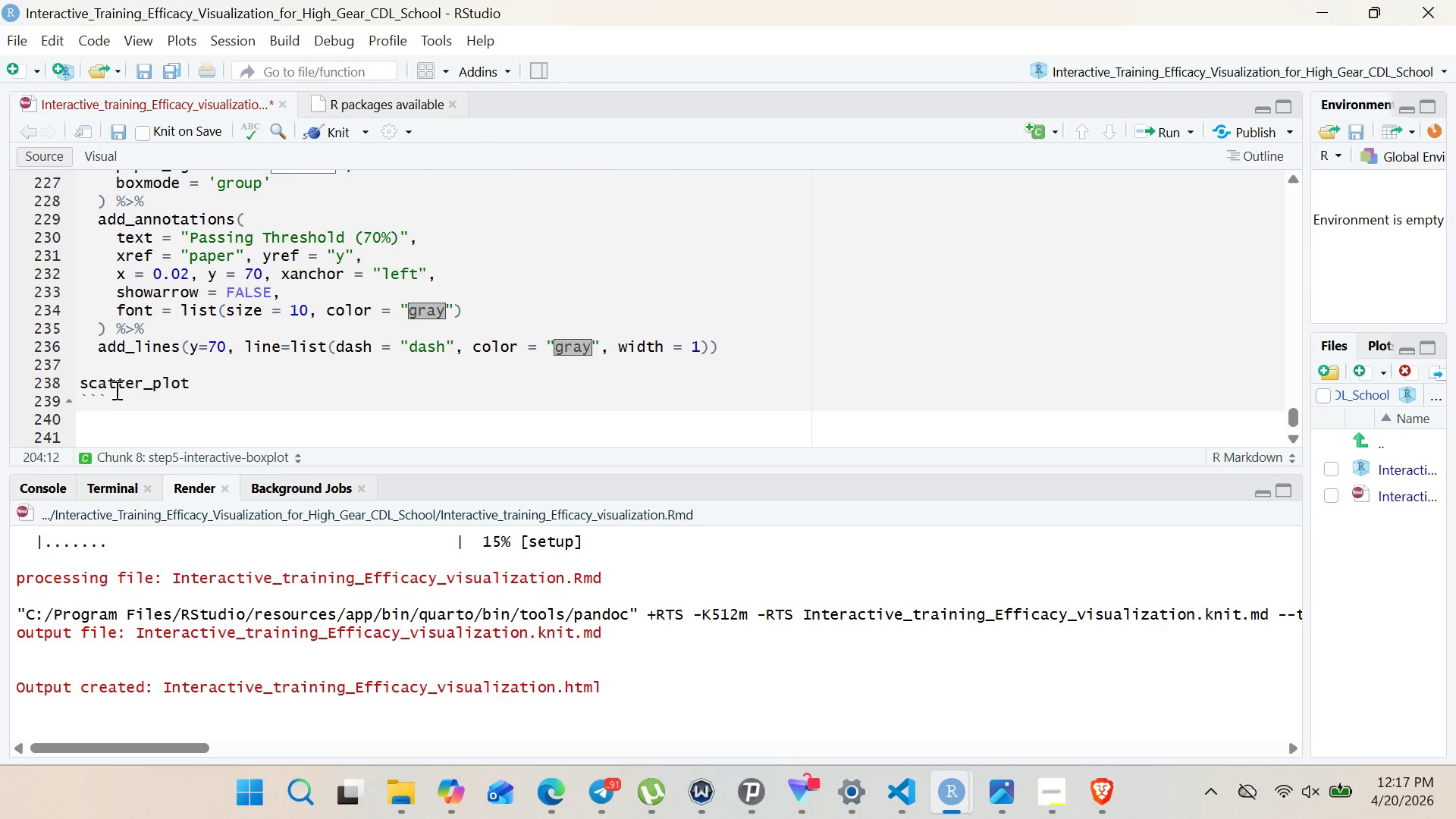 
double_click([115, 390])
 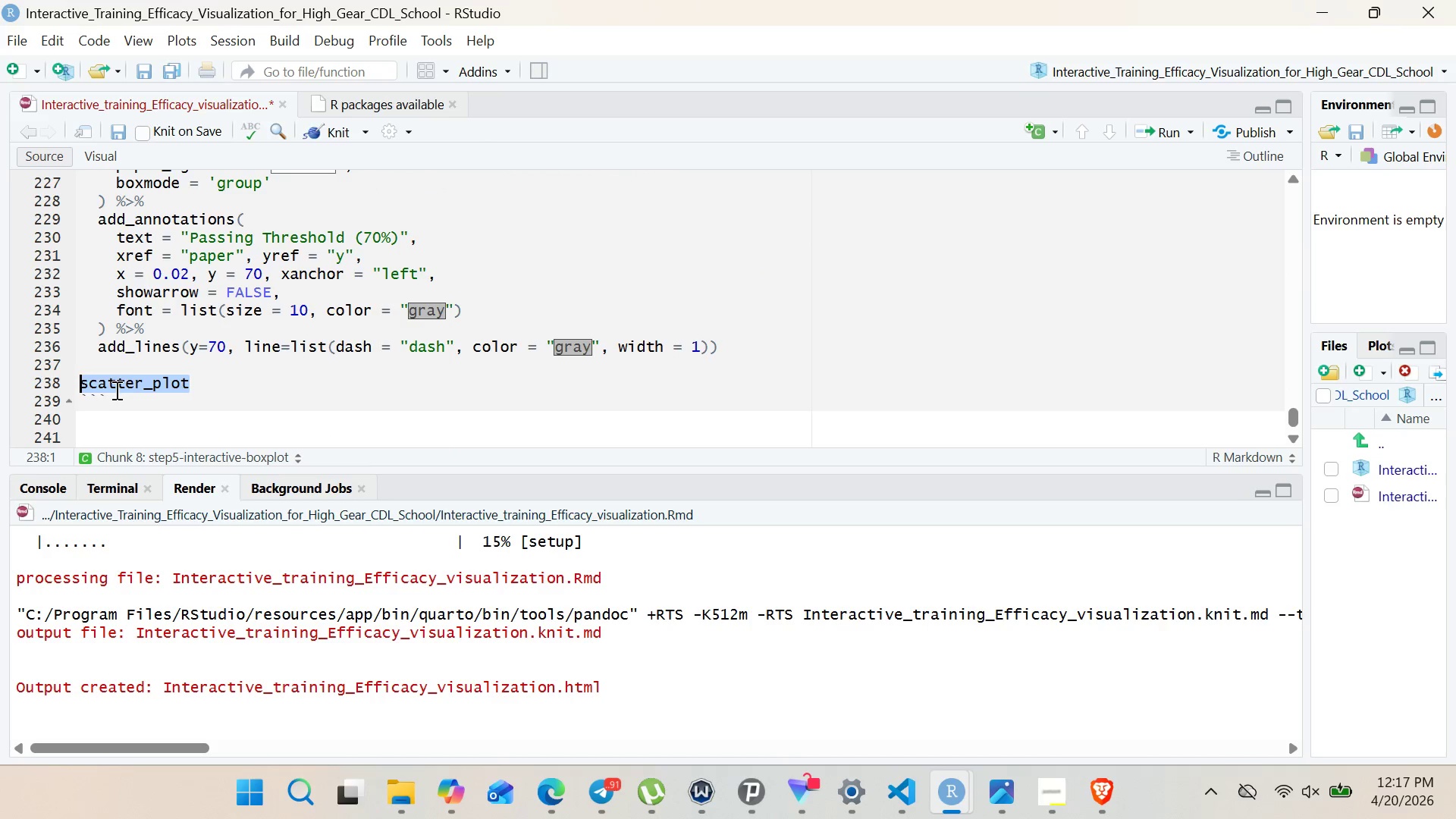 
key(Control+V)
 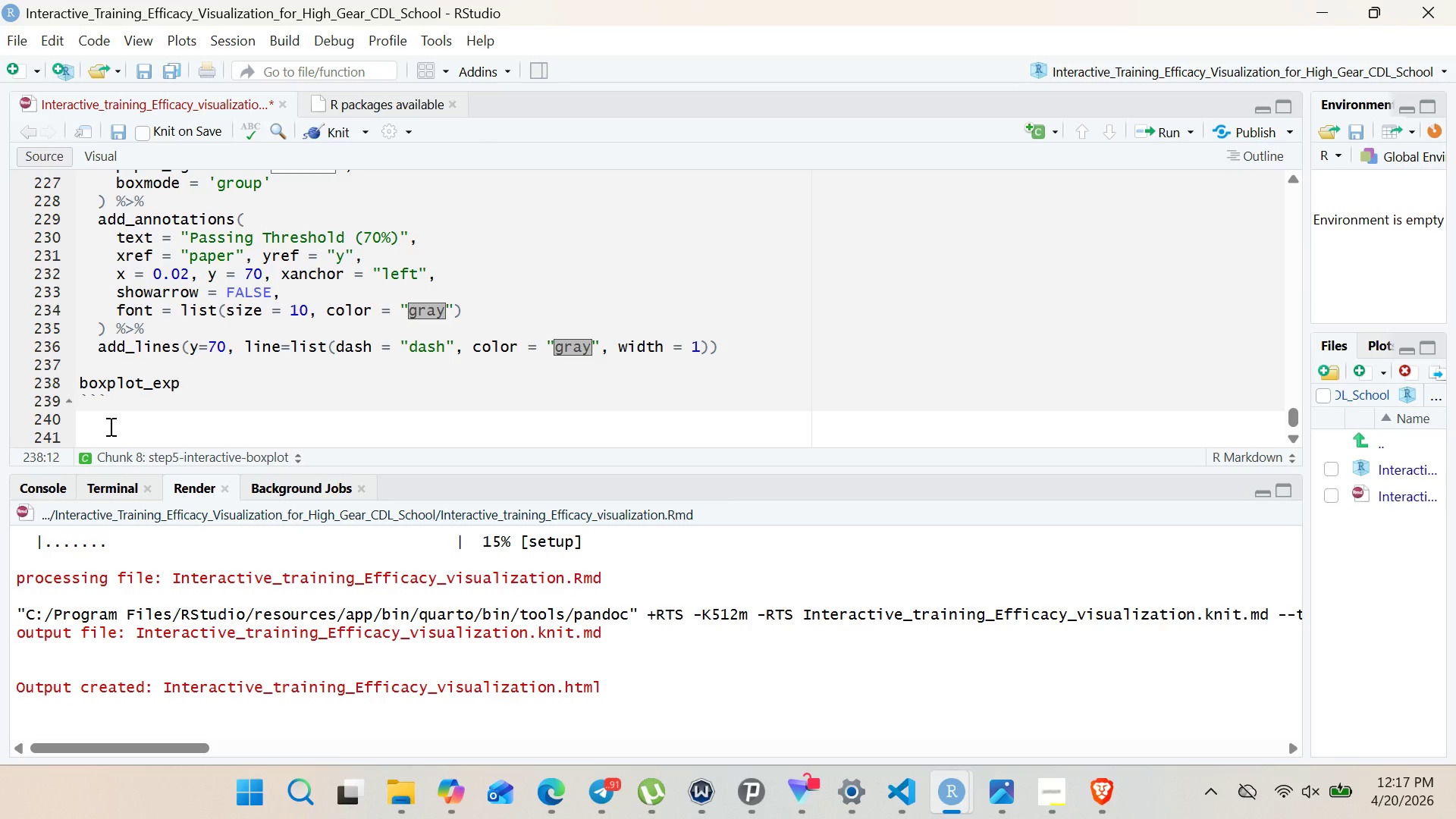 
wait(6.0)
 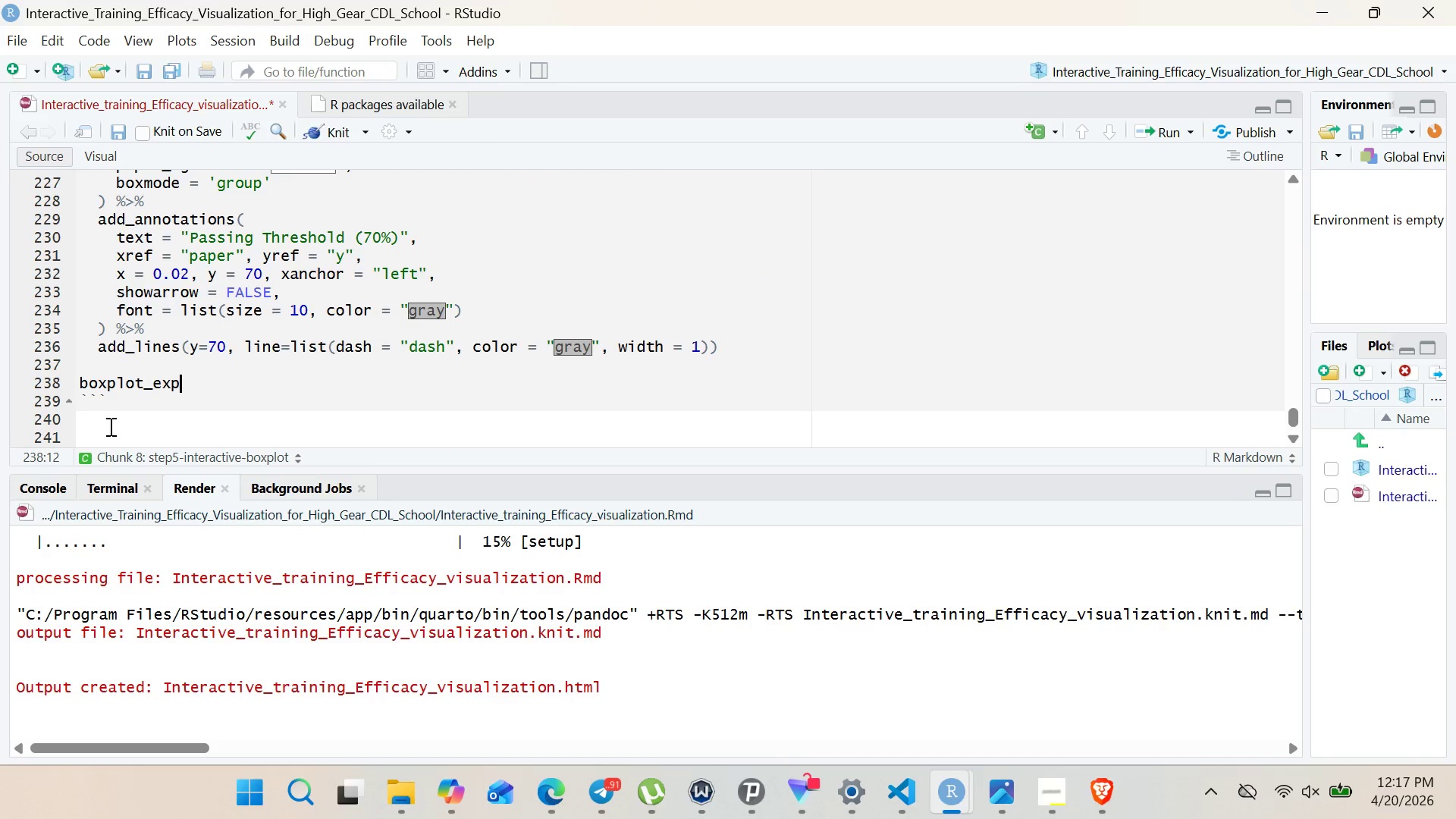 
left_click([109, 426])
 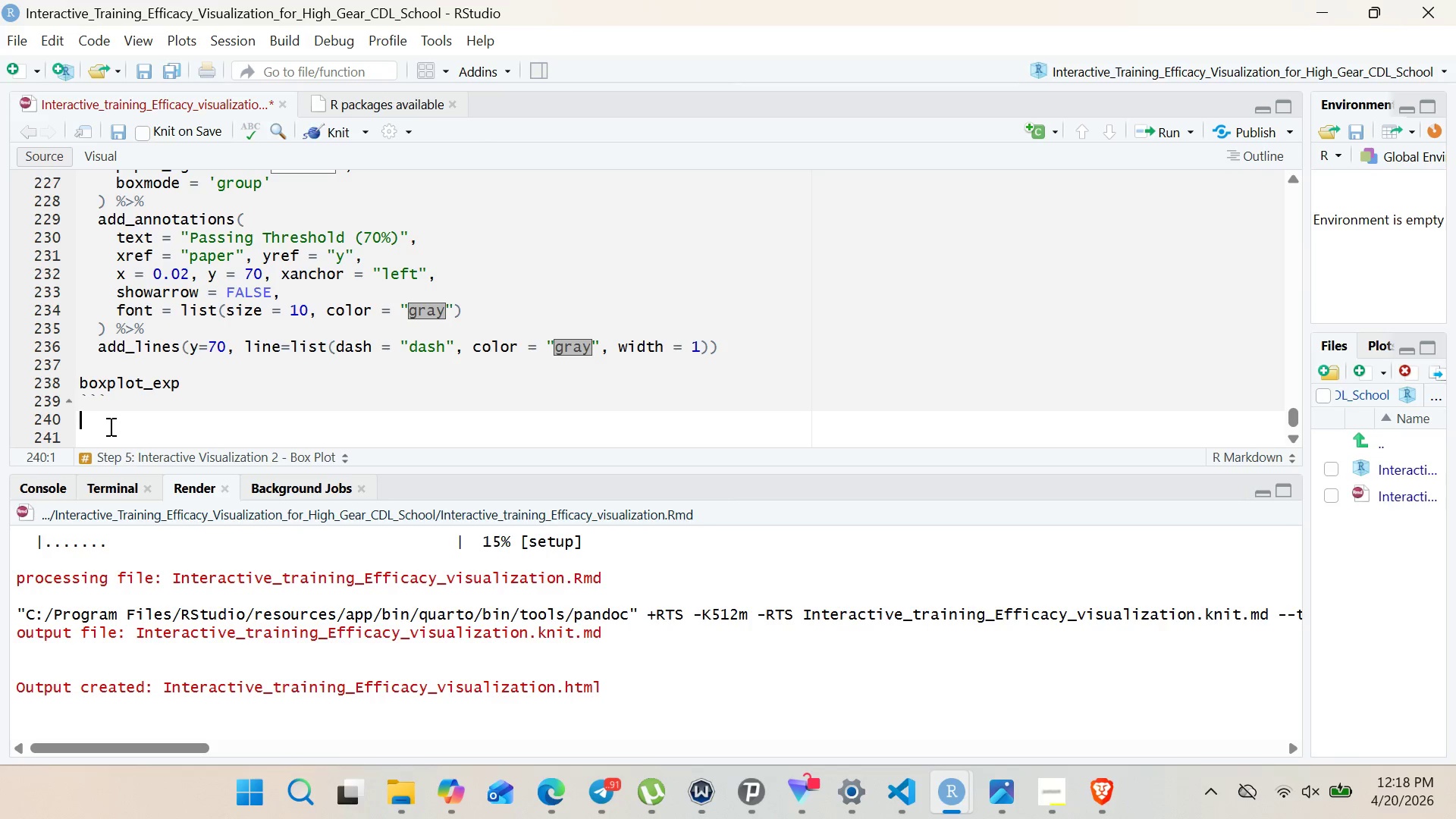 
wait(19.06)
 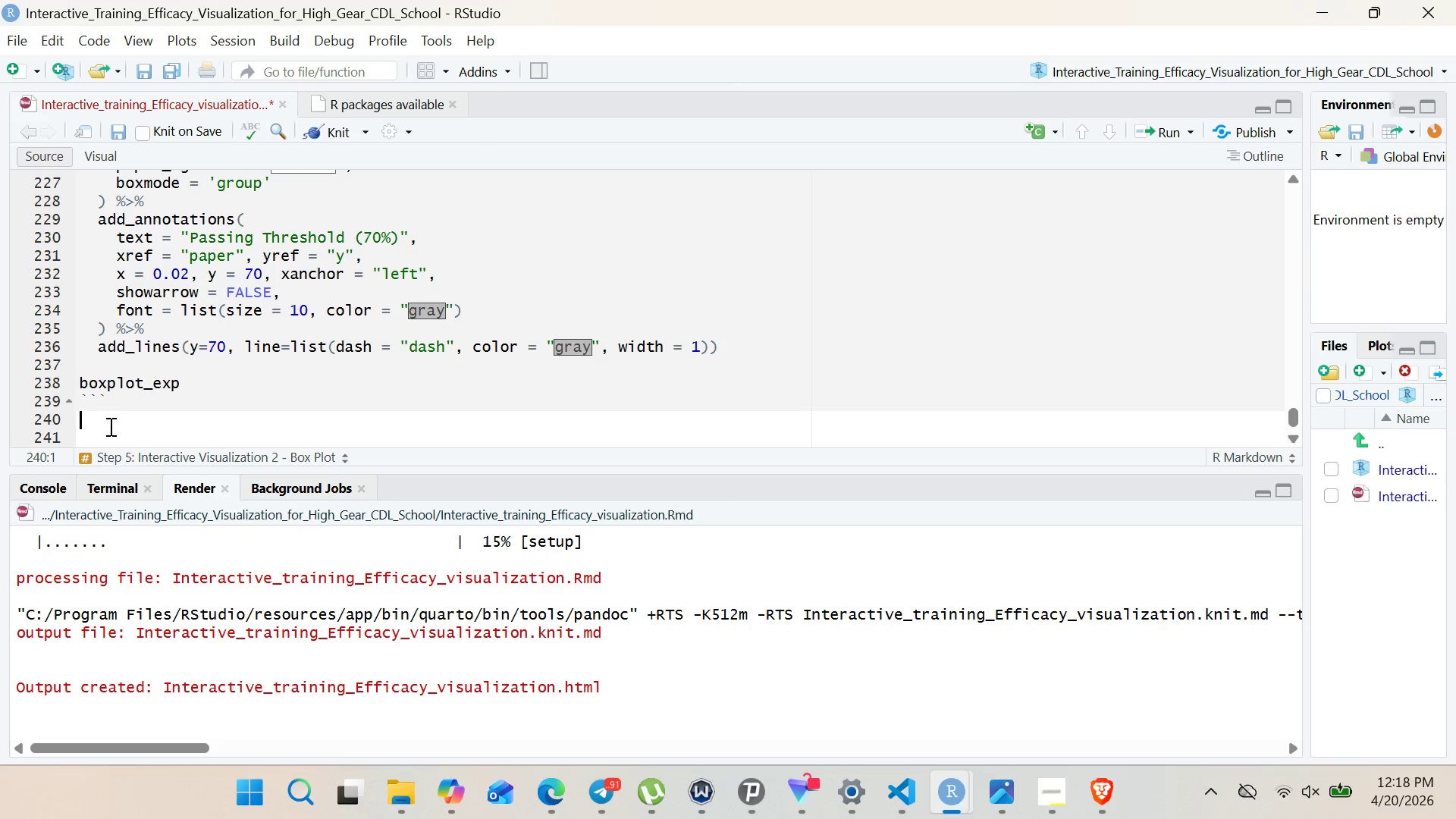 
left_click([109, 426])
 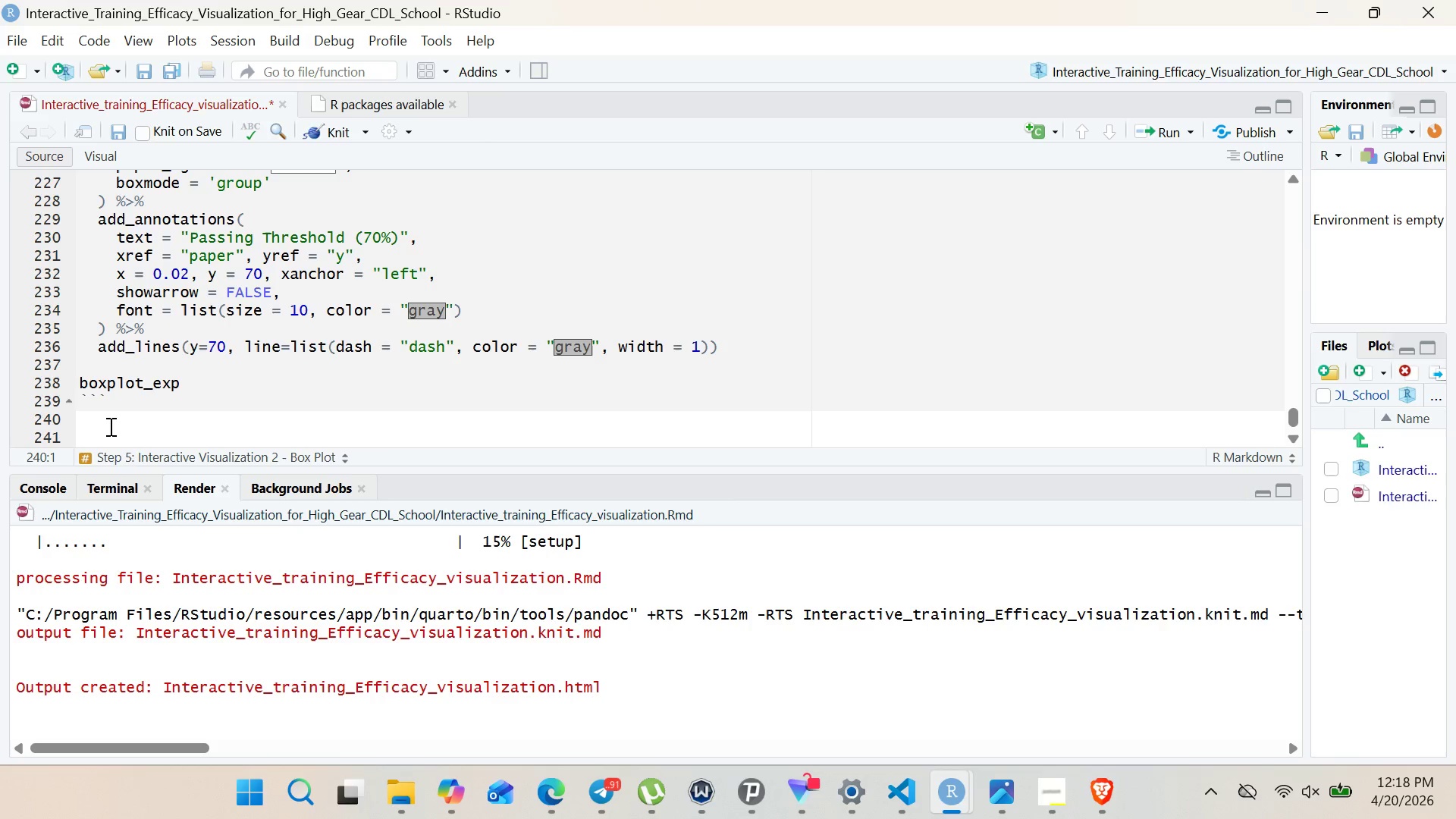 
key(Enter)
 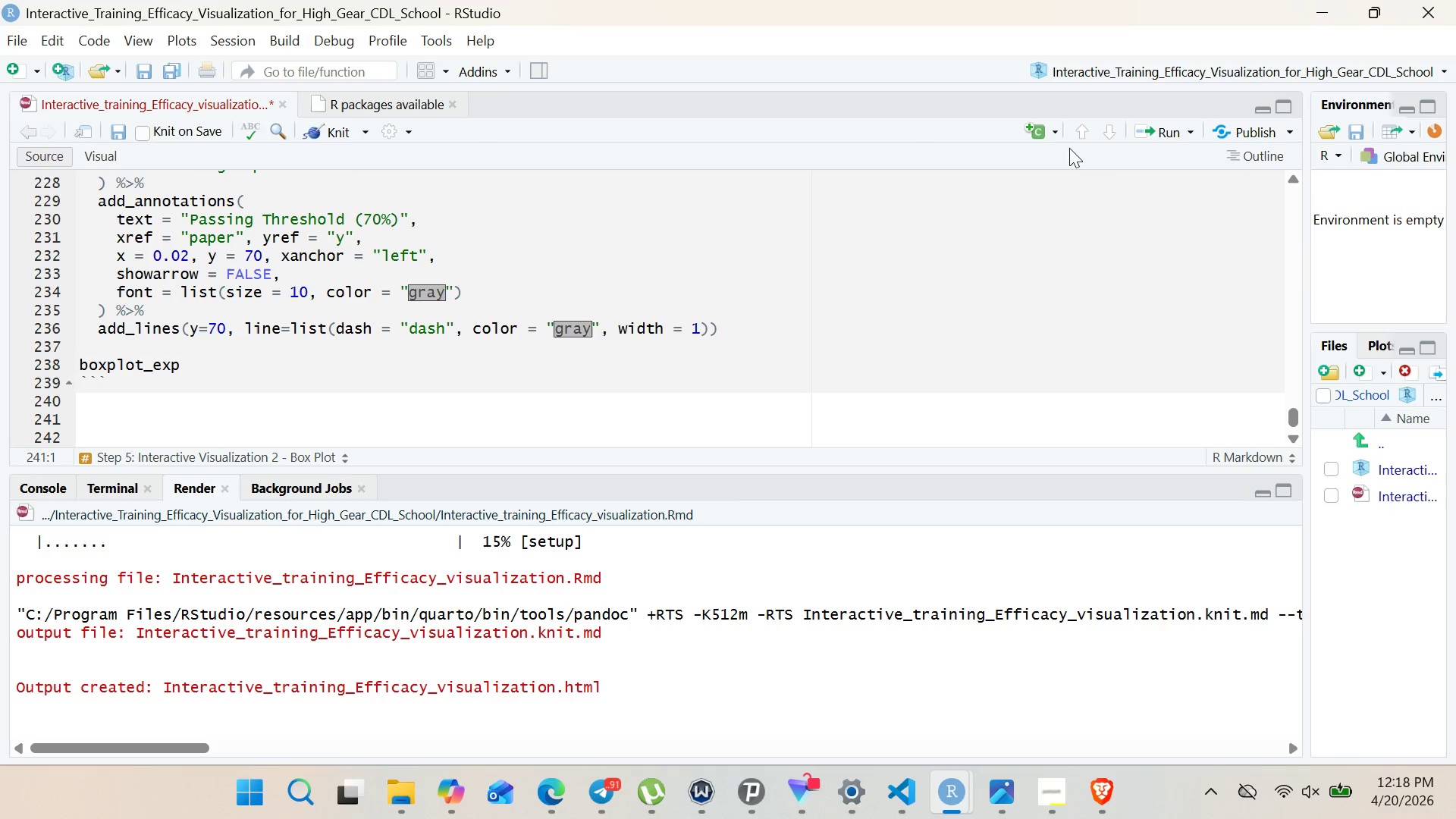 
left_click([1059, 134])
 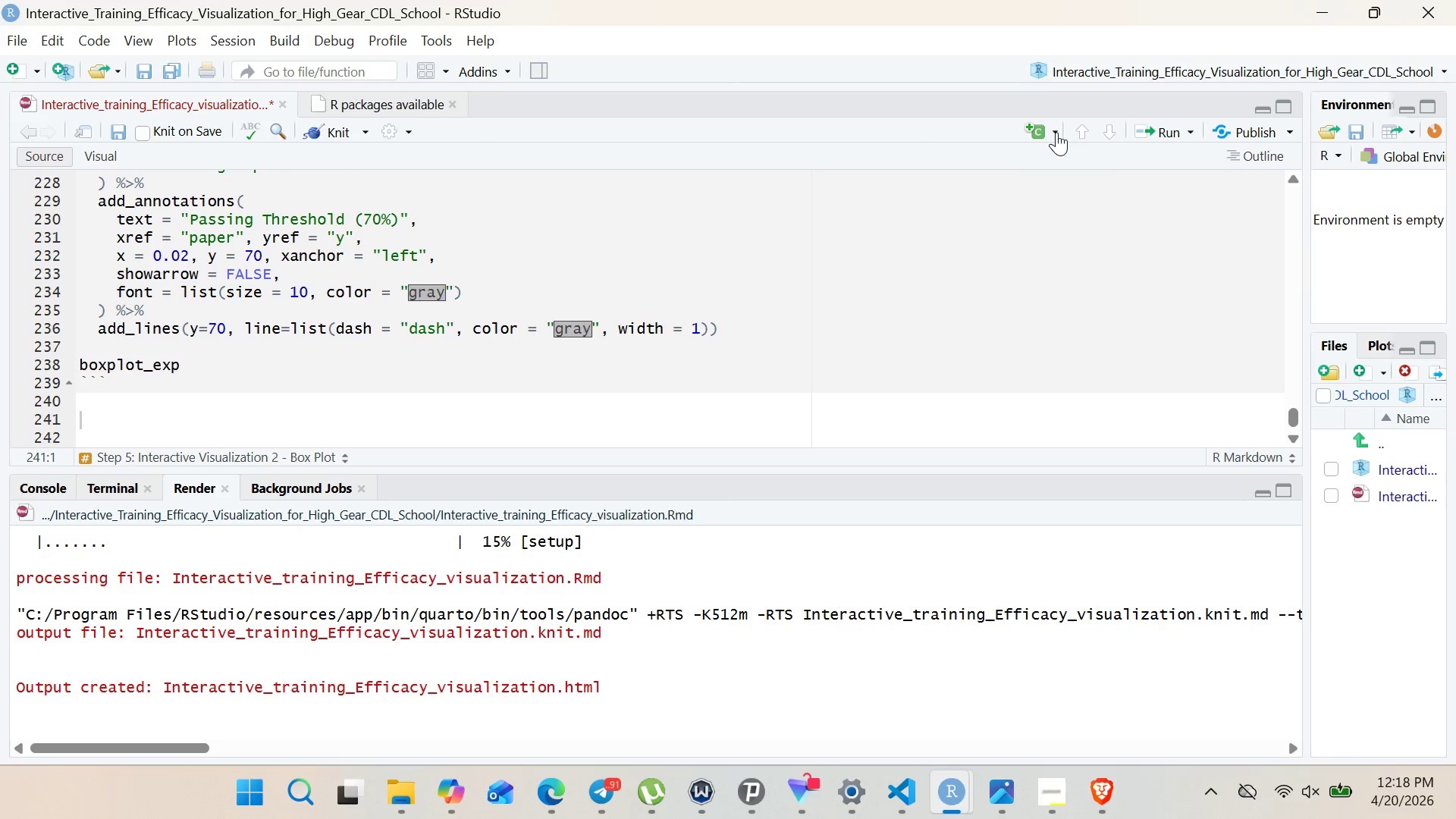 
left_click([1056, 132])
 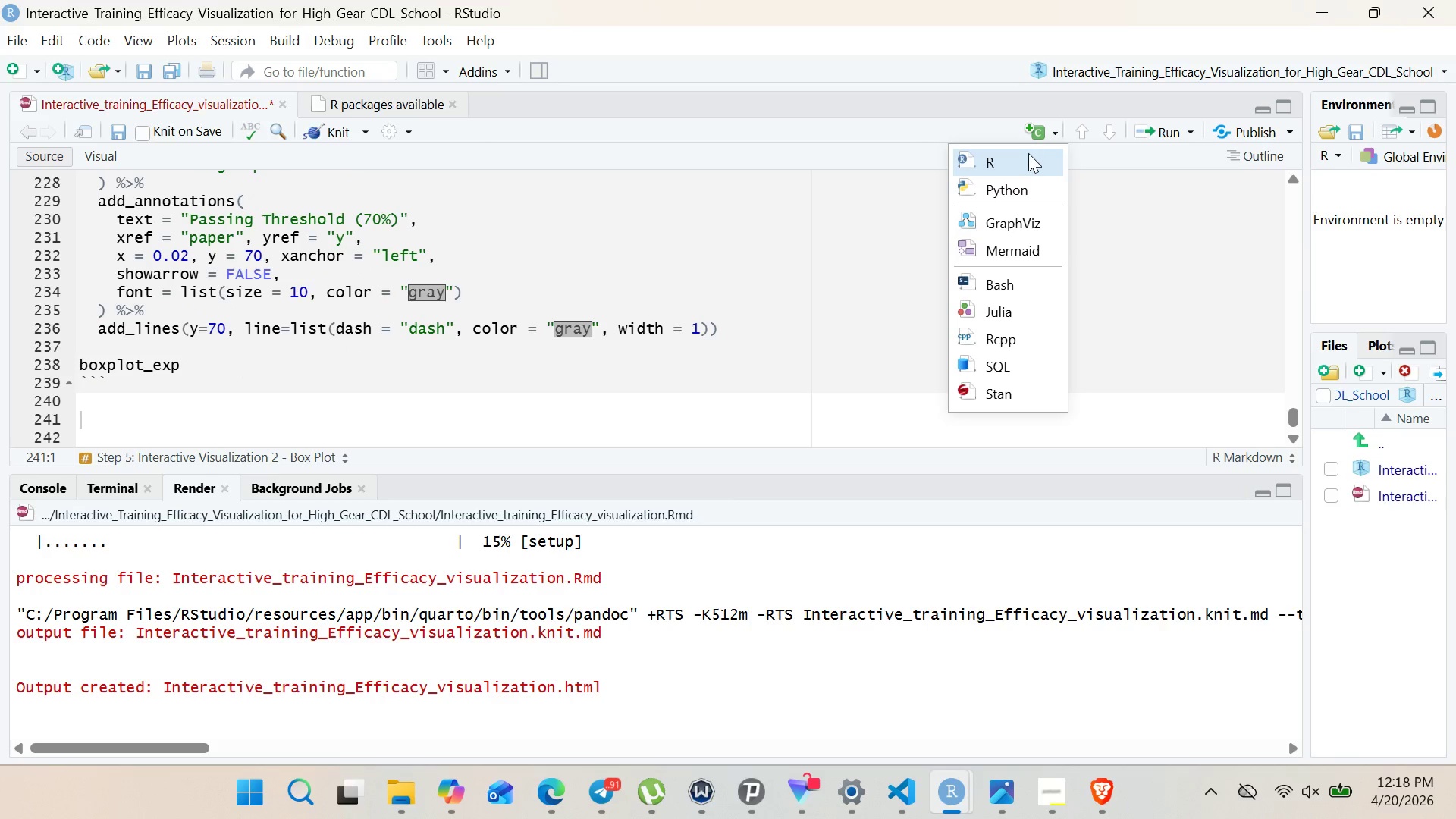 
left_click([1028, 153])
 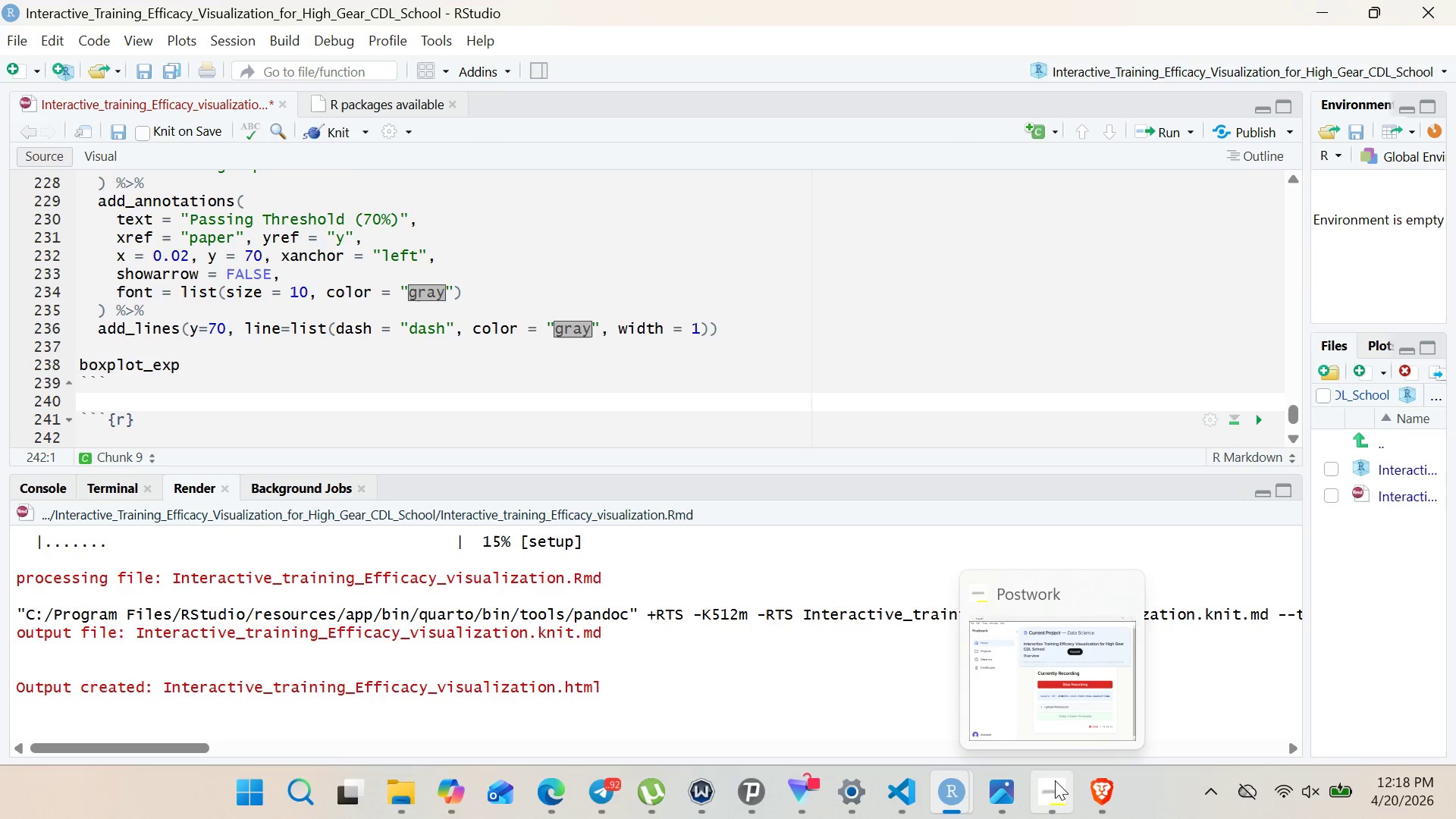 
left_click([1055, 780])